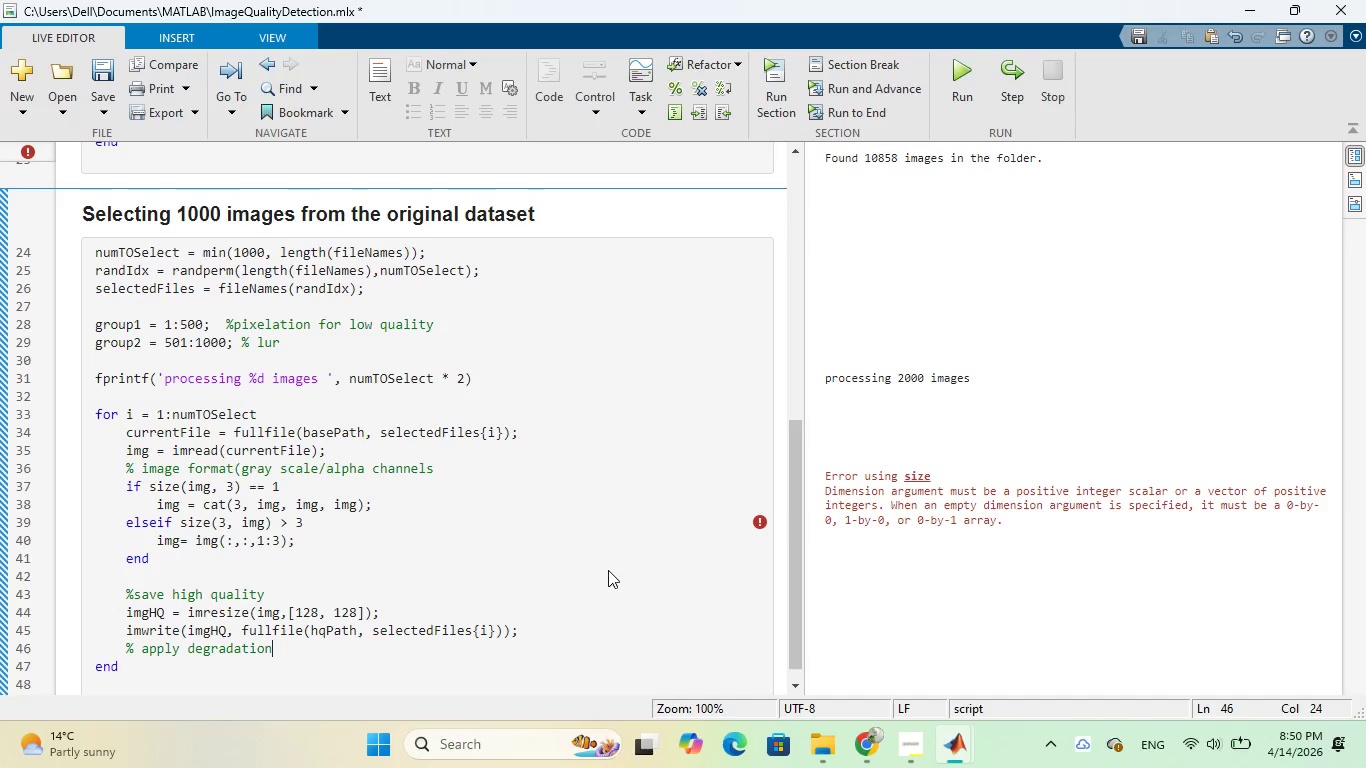 
key(Enter)
 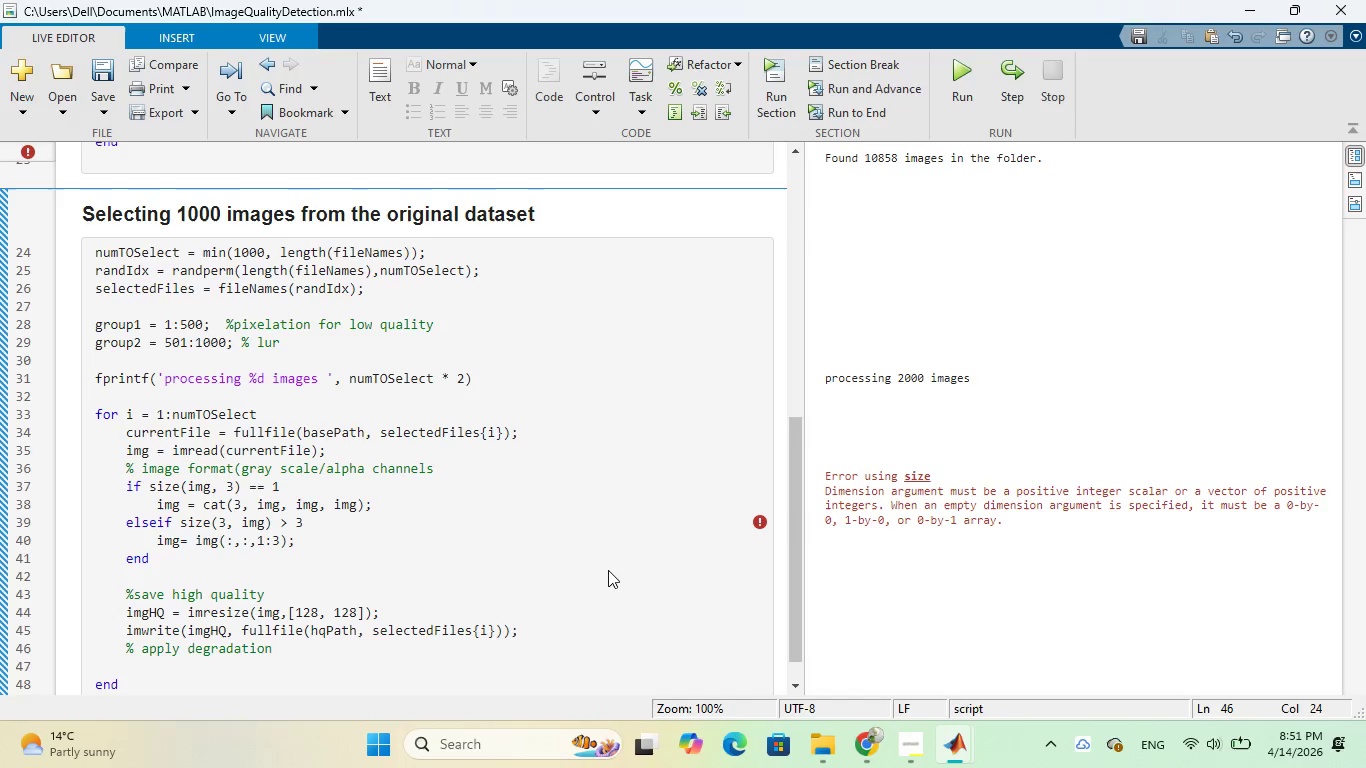 
wait(8.05)
 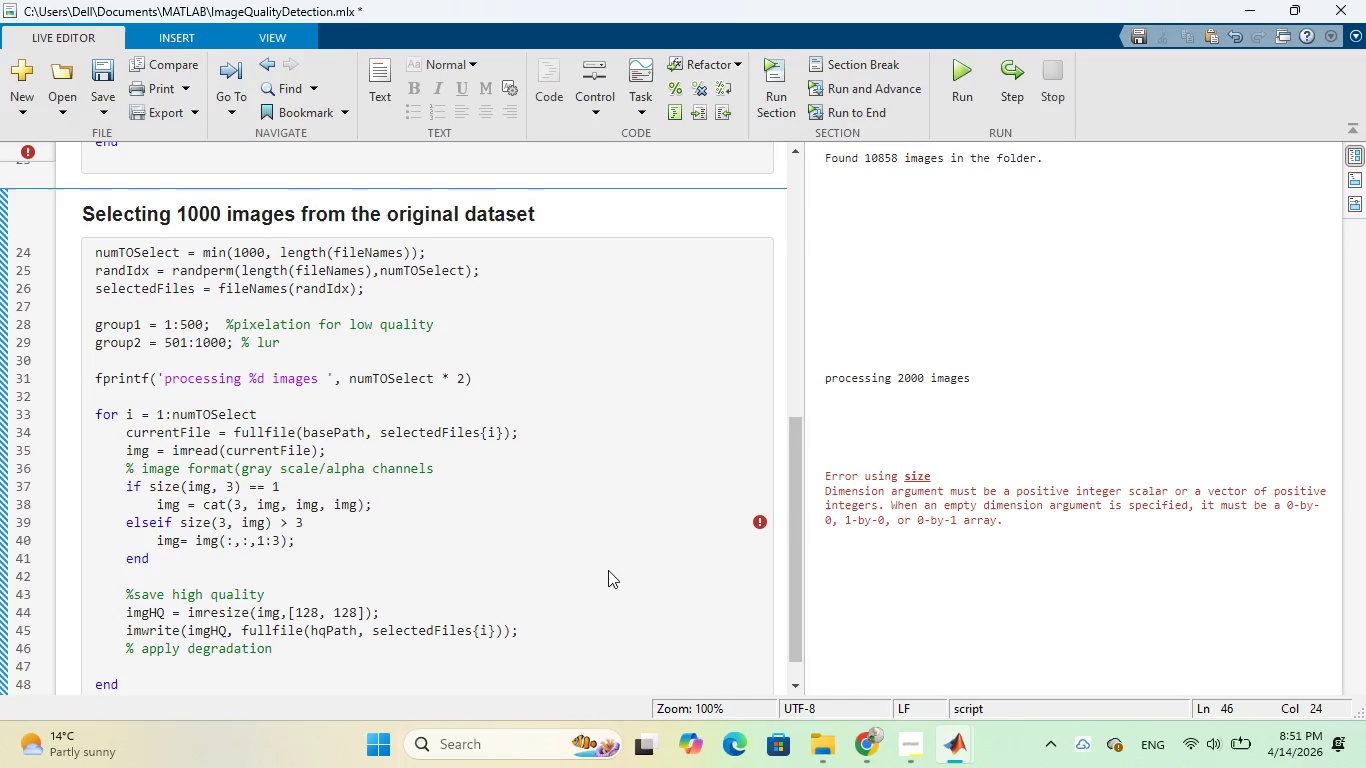 
key(Enter)
 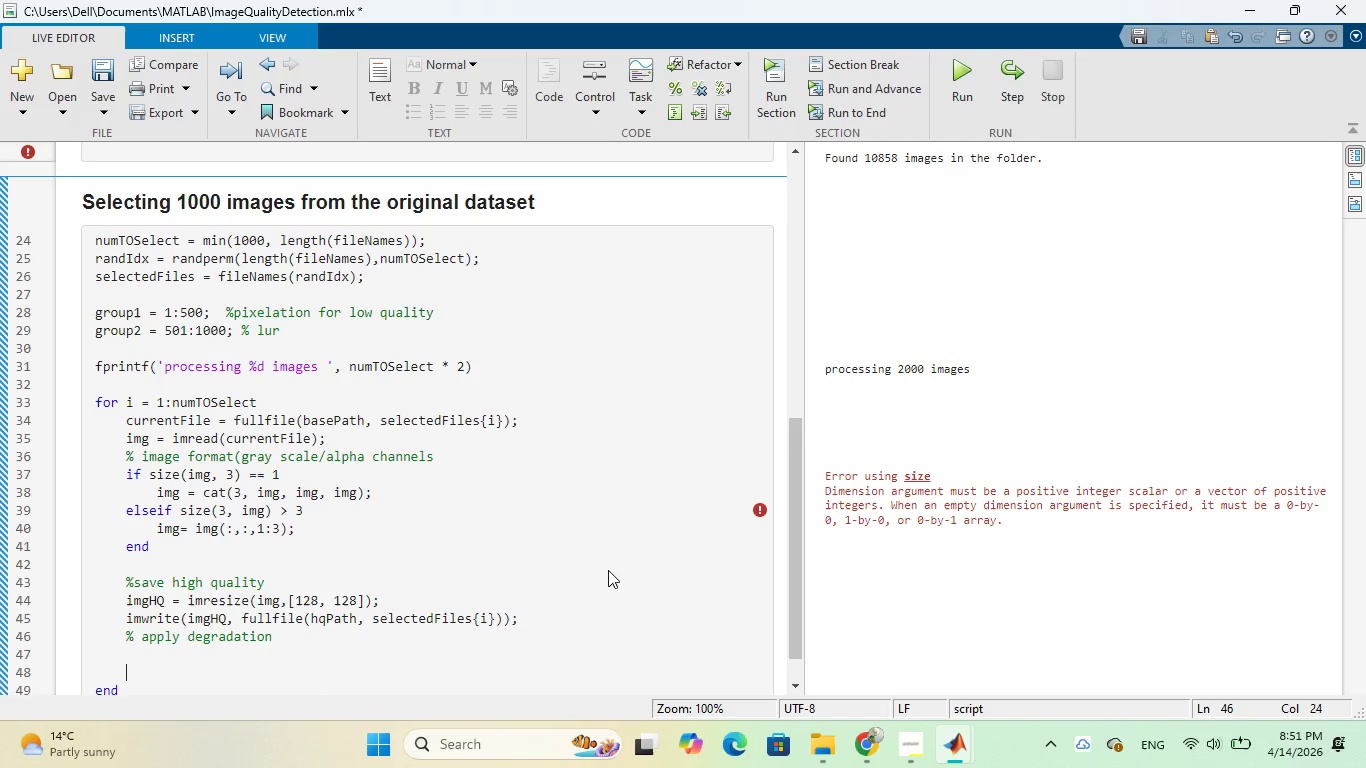 
type(if ismem)
key(Tab)
 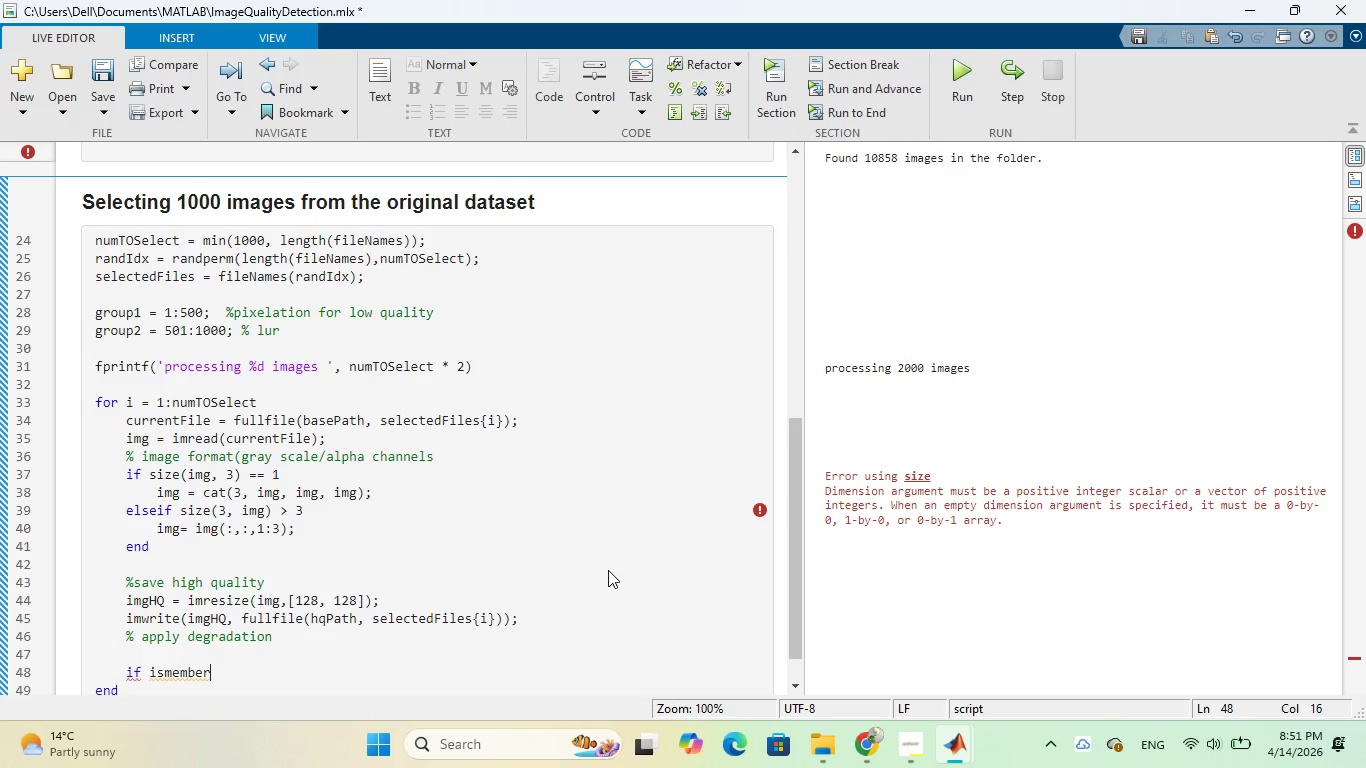 
type((i)
 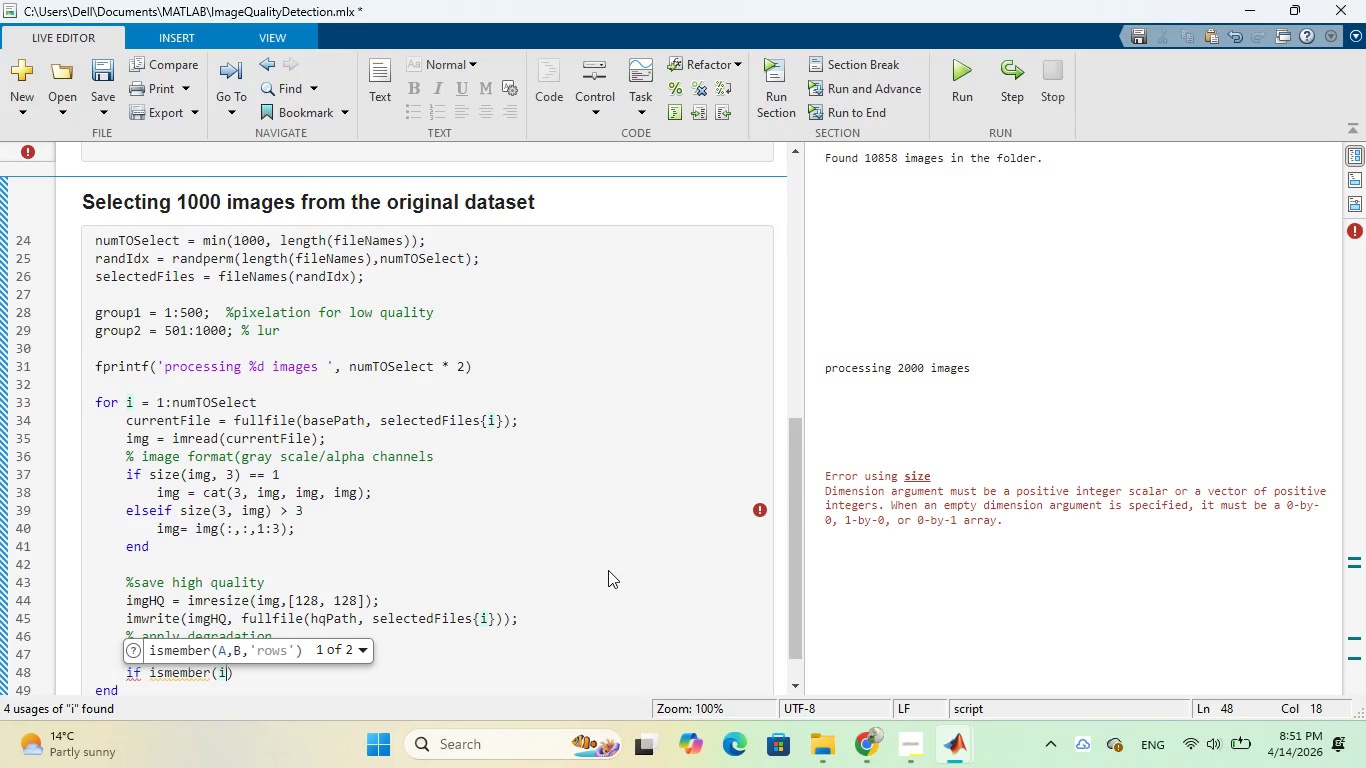 
key(Comma)
 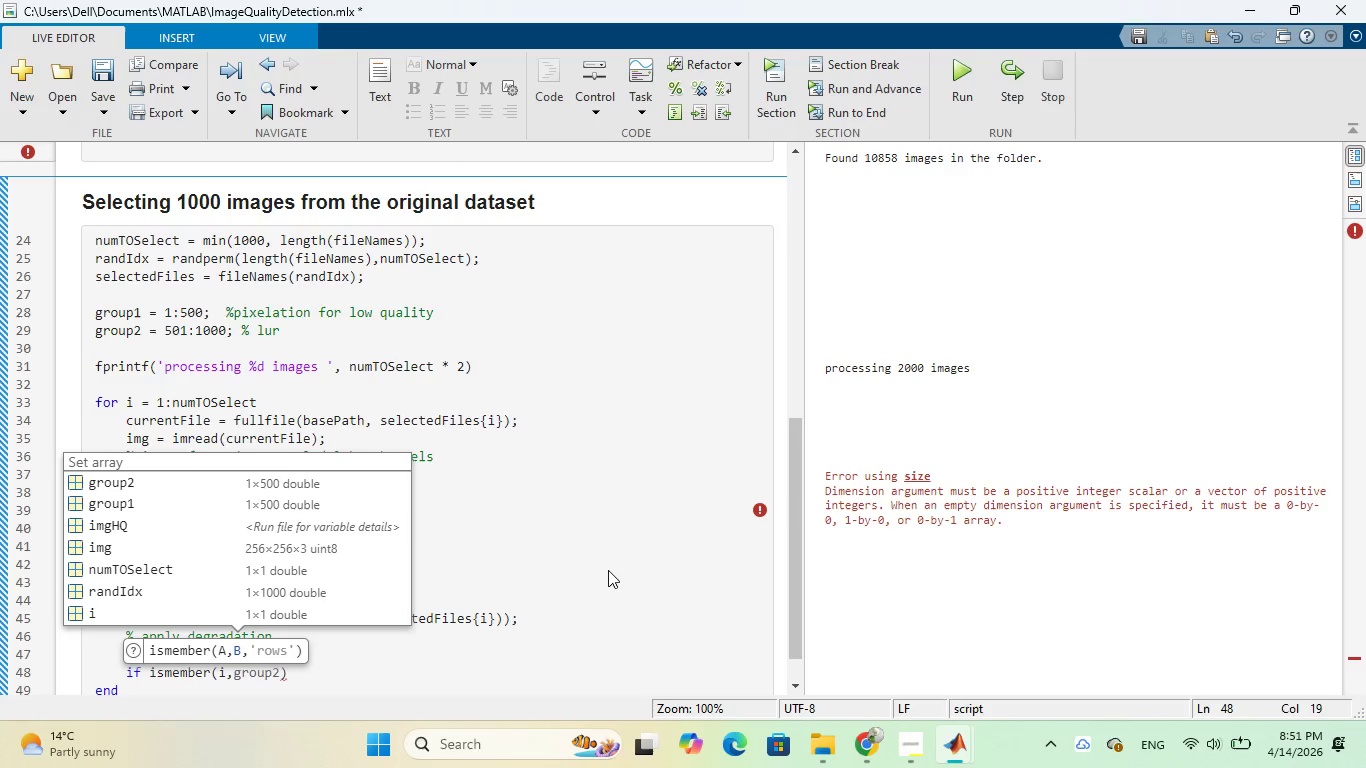 
wait(5.56)
 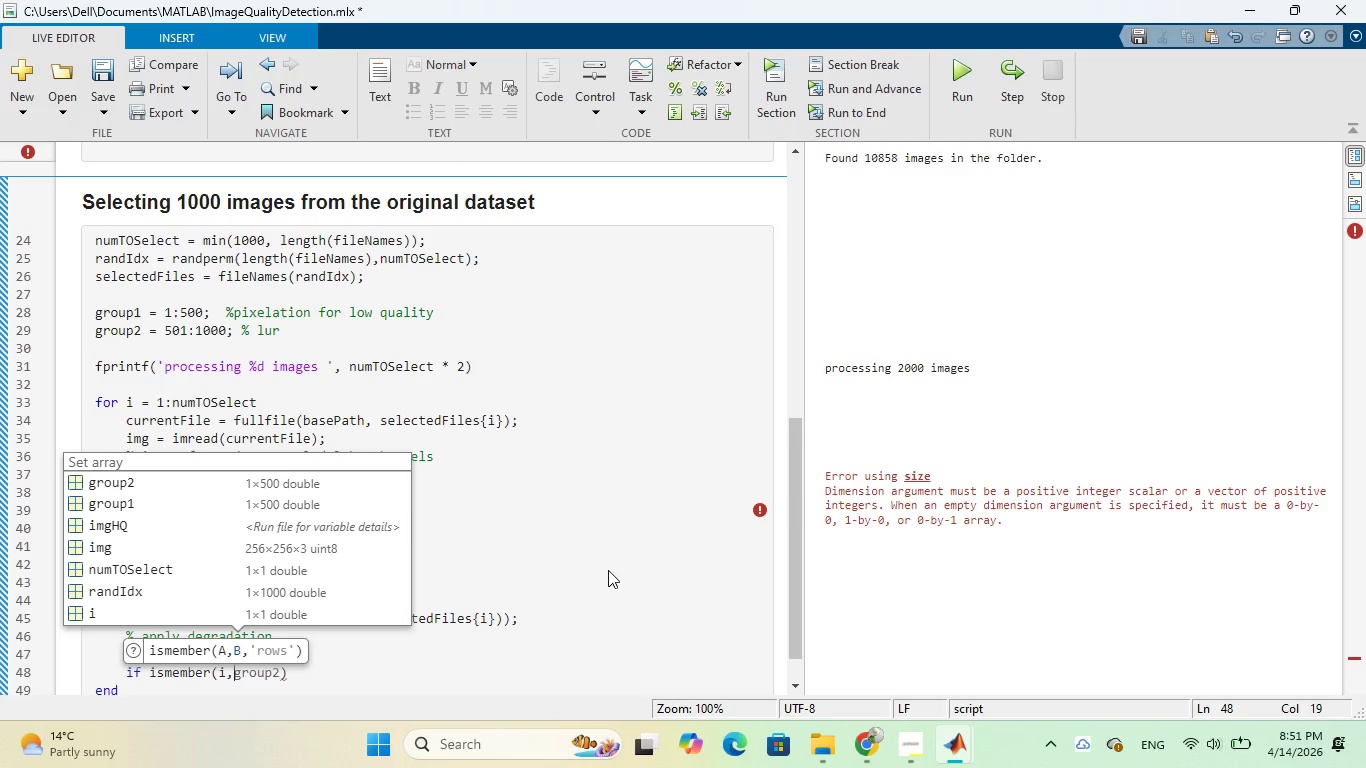 
left_click([272, 513])
 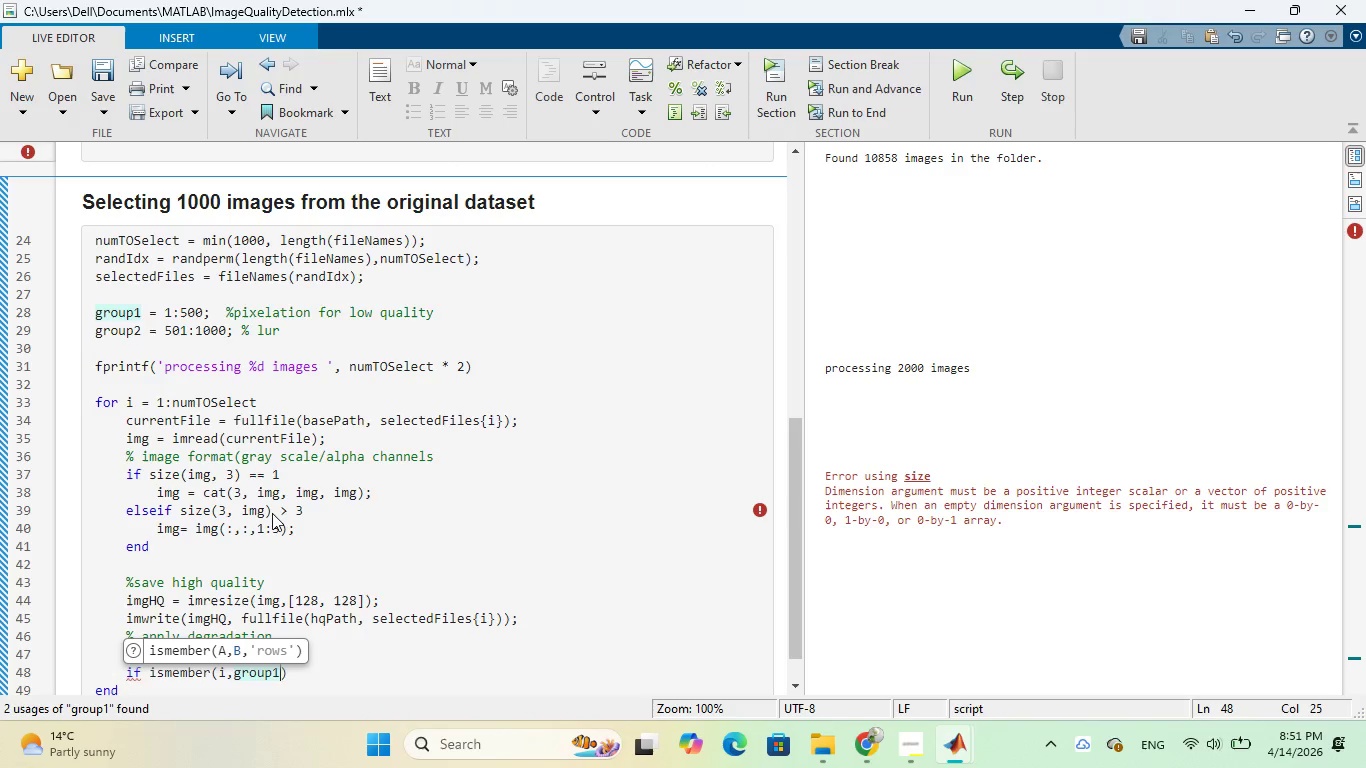 
wait(5.56)
 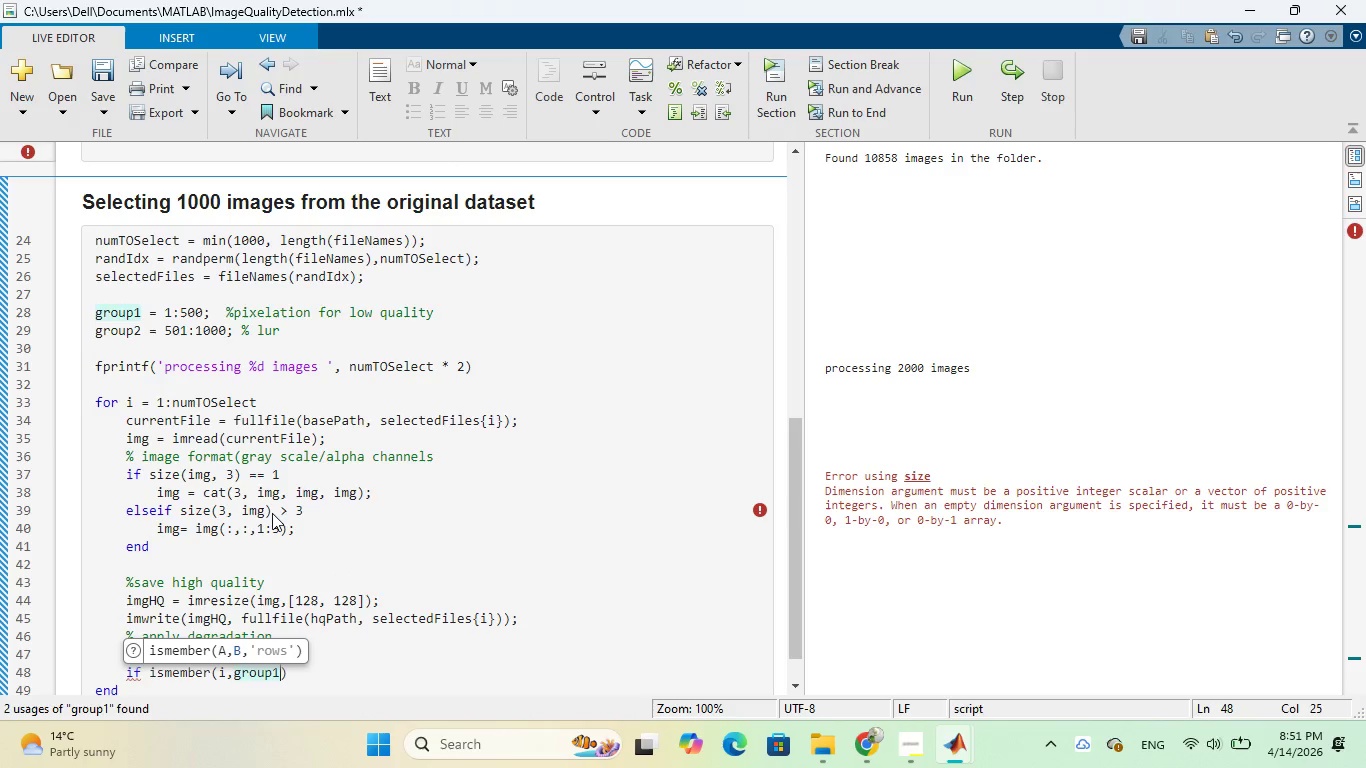 
key(ArrowRight)
 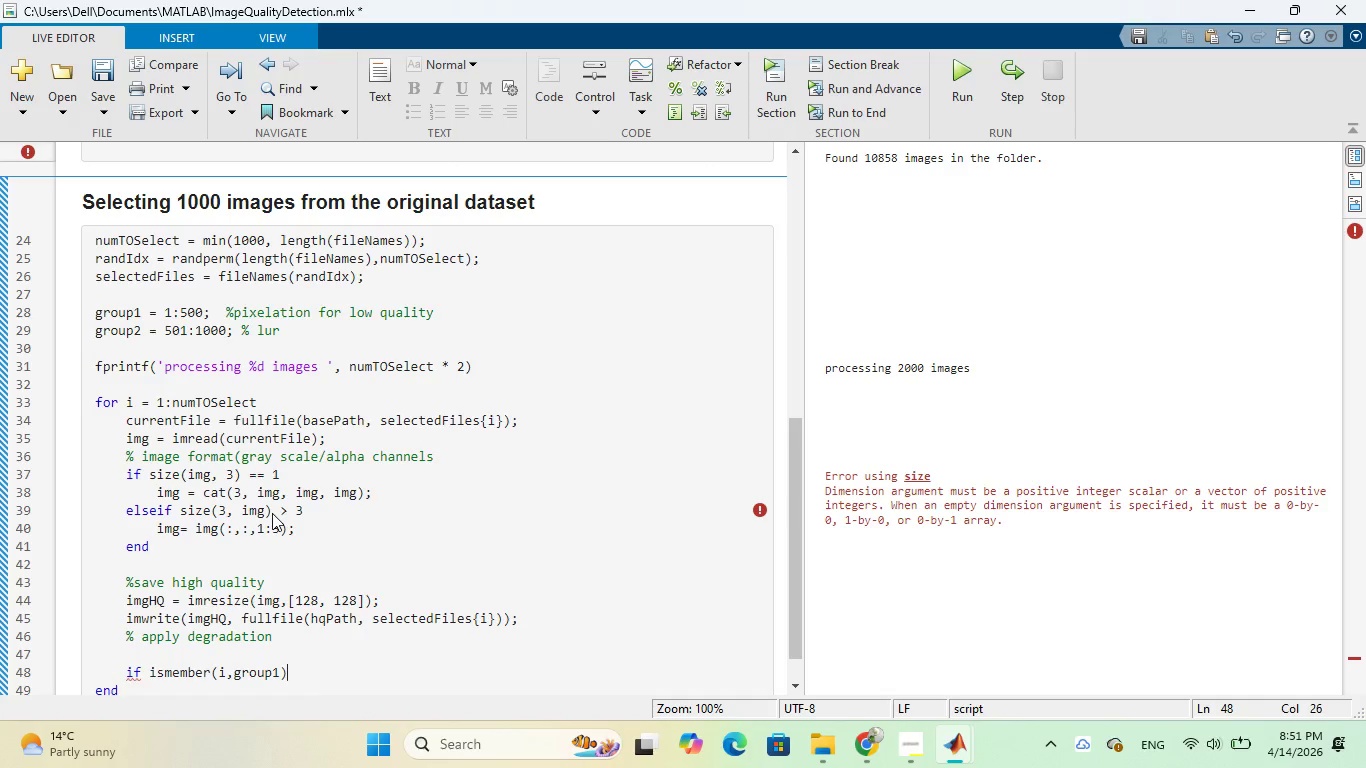 
key(Enter)
 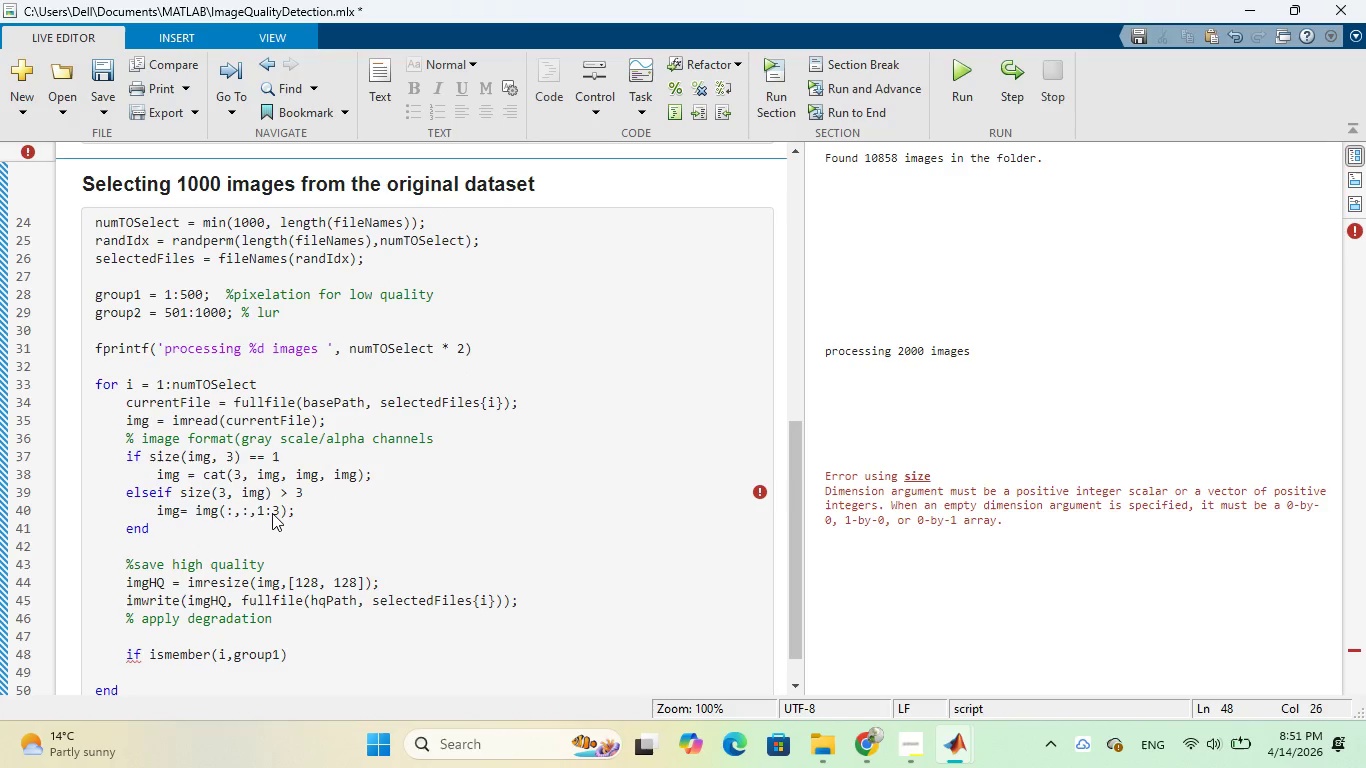 
type(imgLow = imre)
 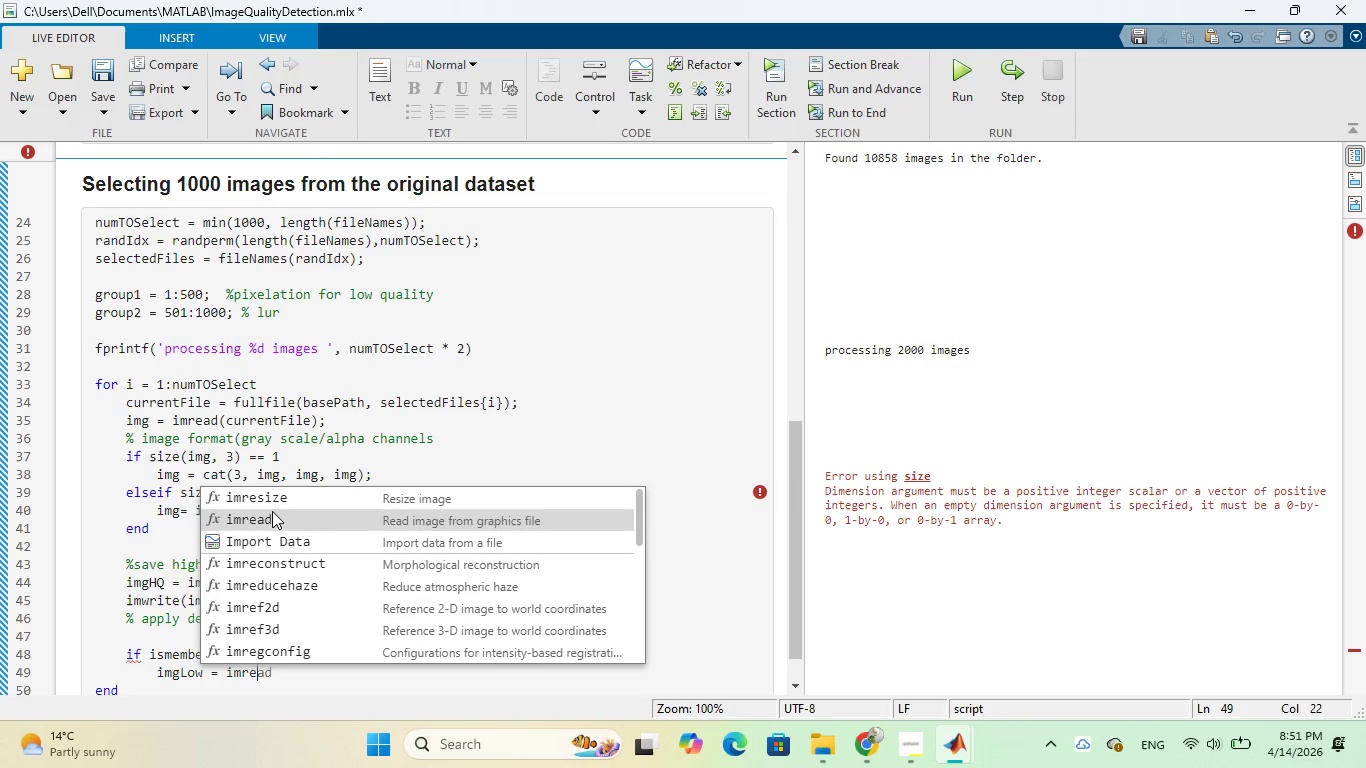 
left_click([274, 497])
 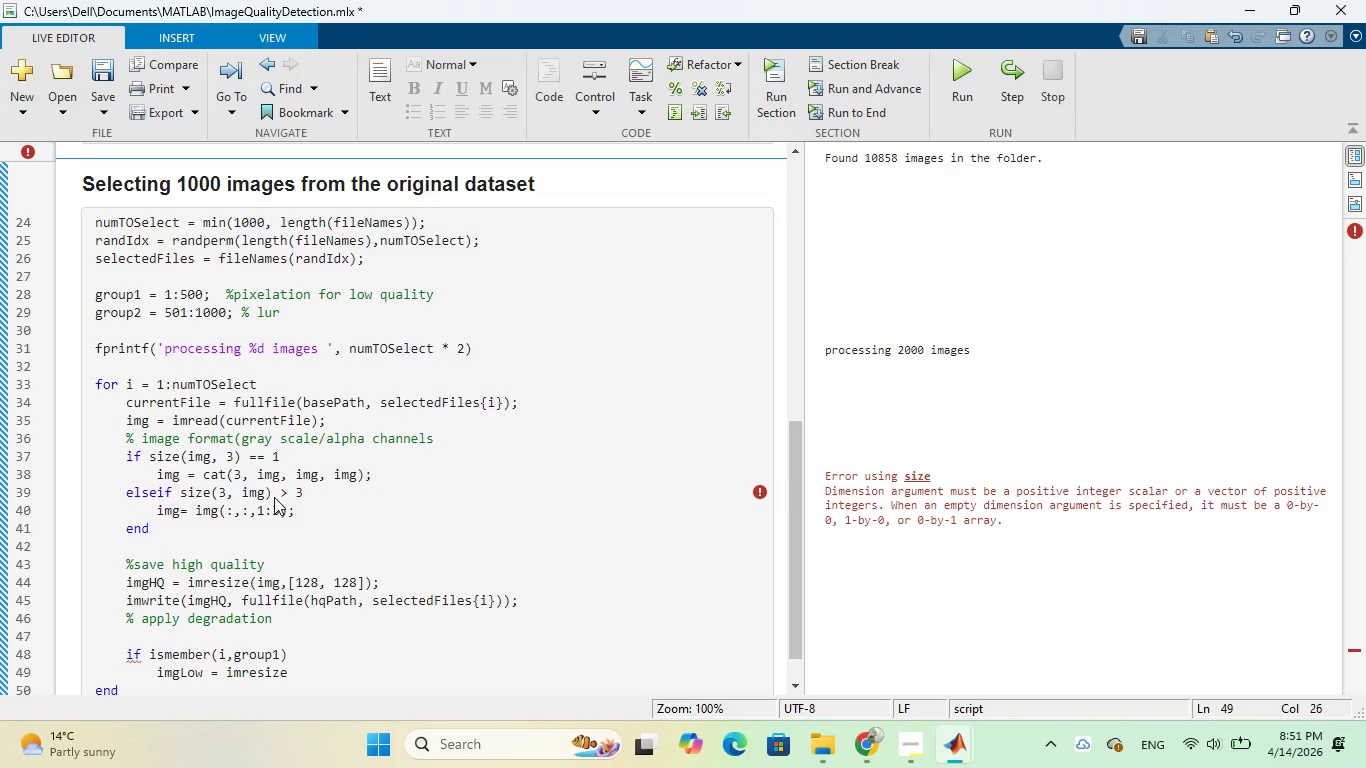 
key(Shift+9)
 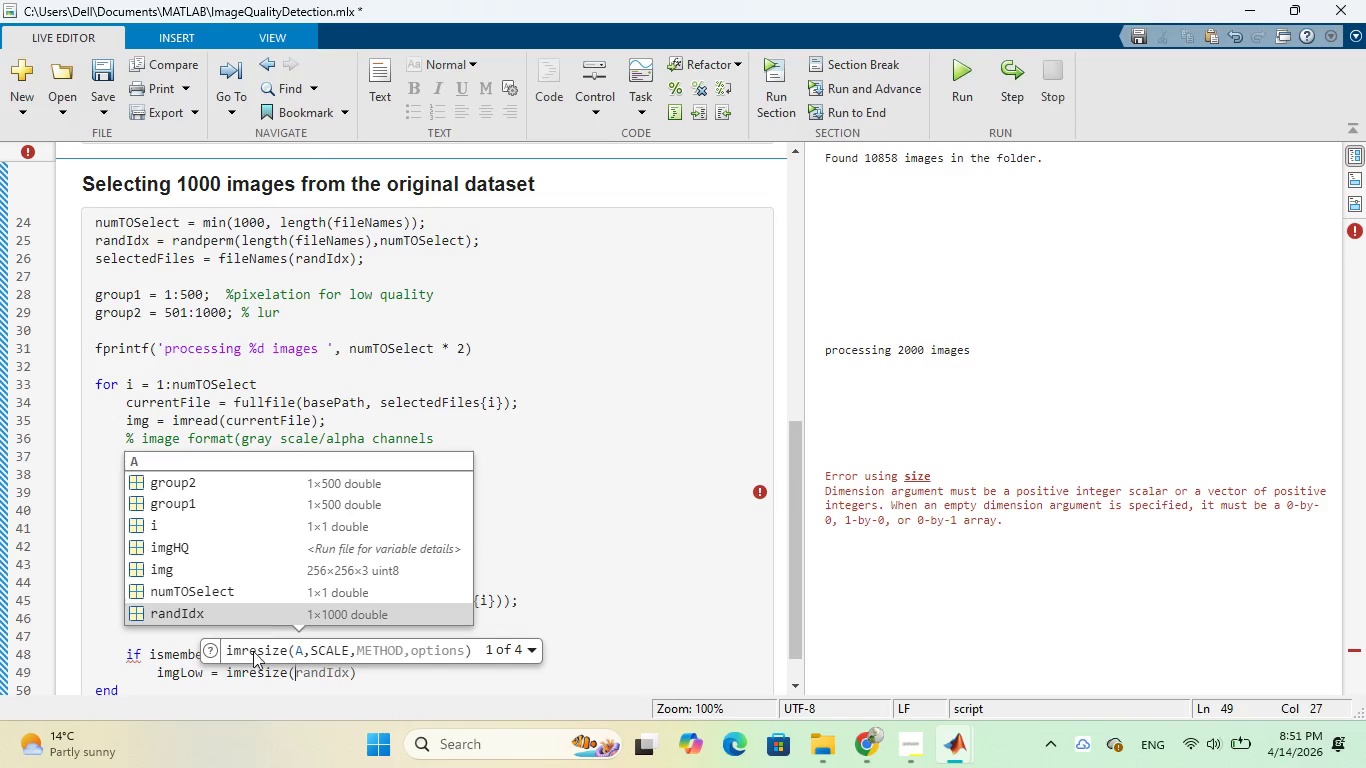 
left_click_drag(start_coordinate=[223, 675], to_coordinate=[286, 675])
 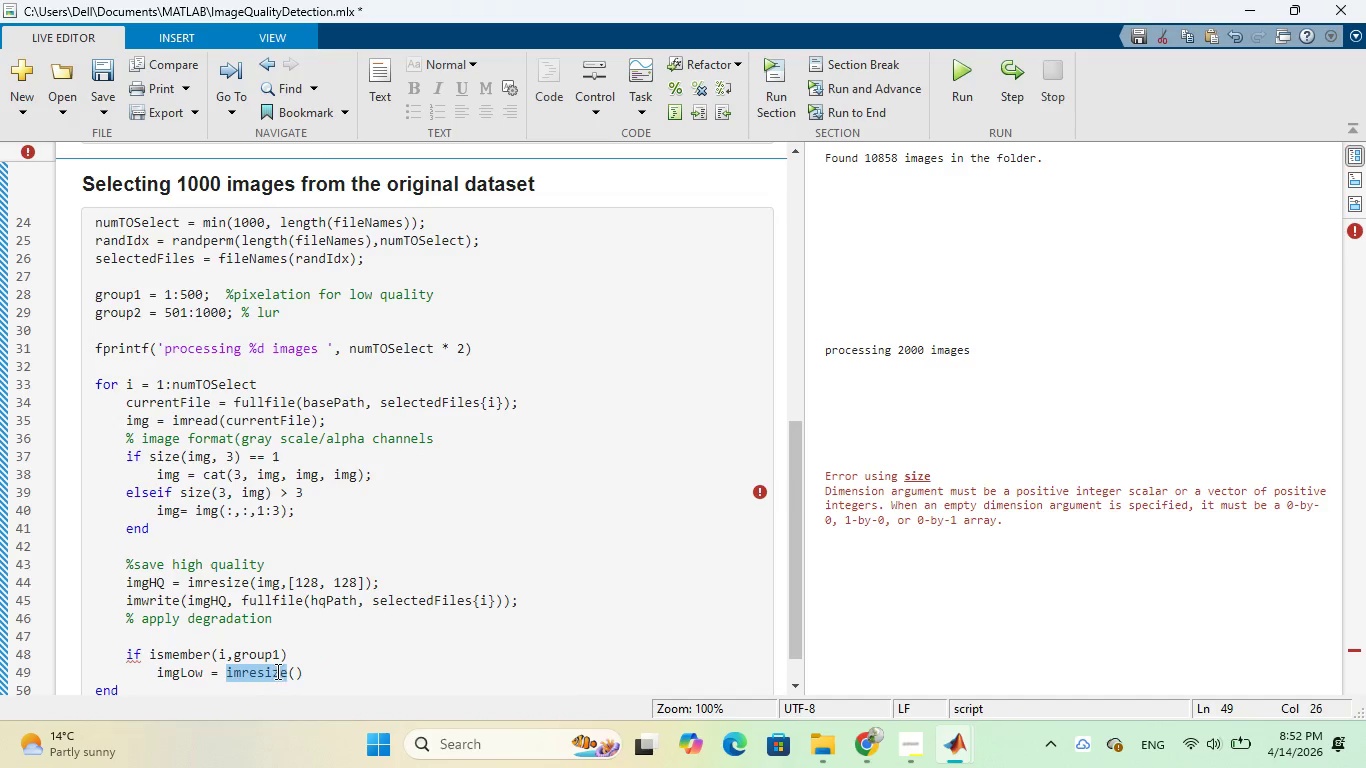 
right_click([276, 671])
 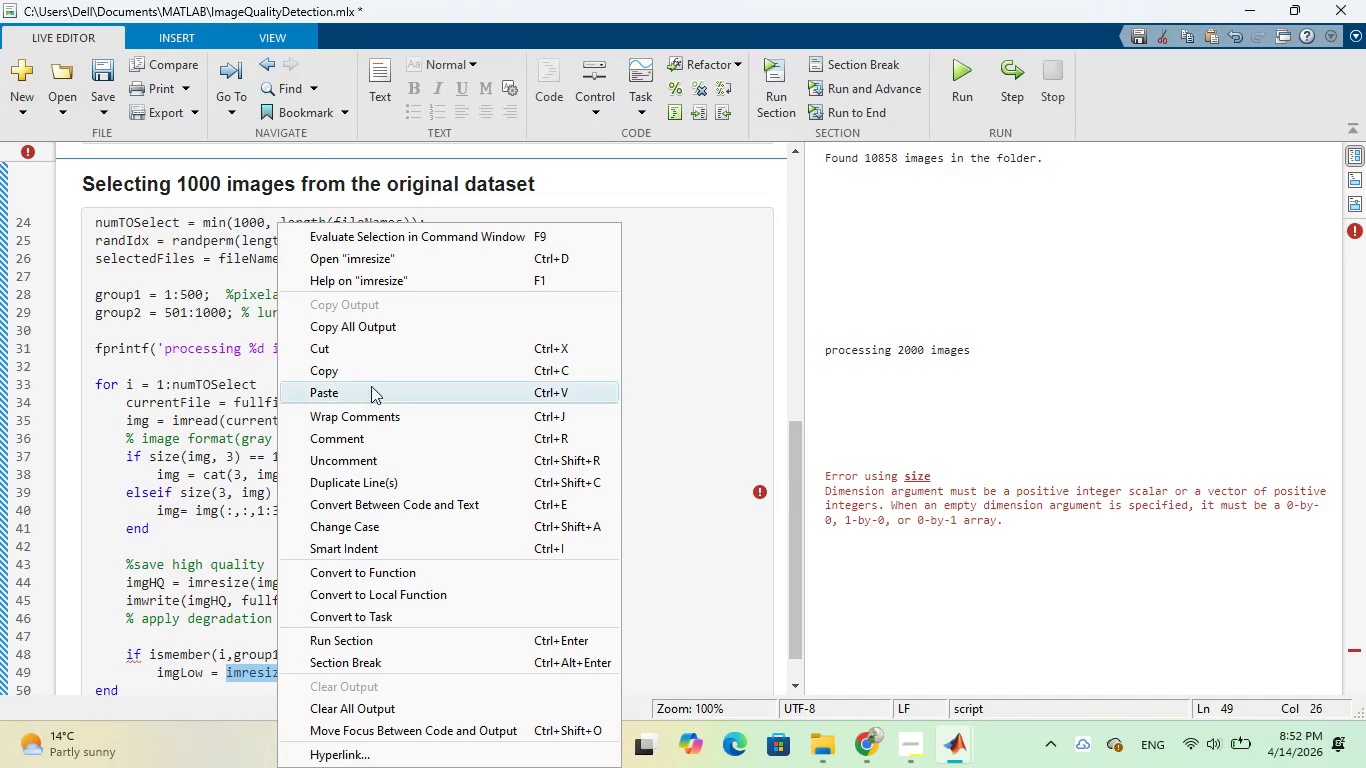 
left_click([371, 364])
 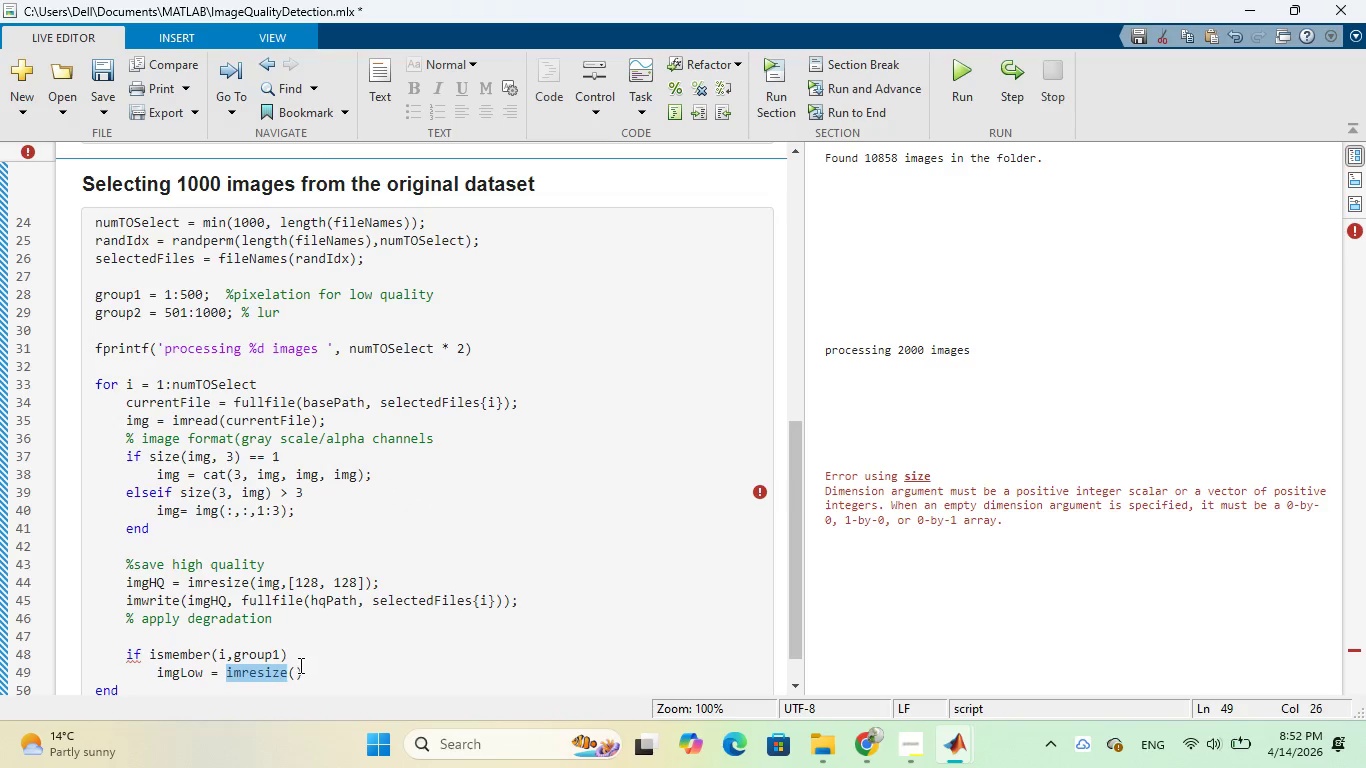 
left_click([295, 675])
 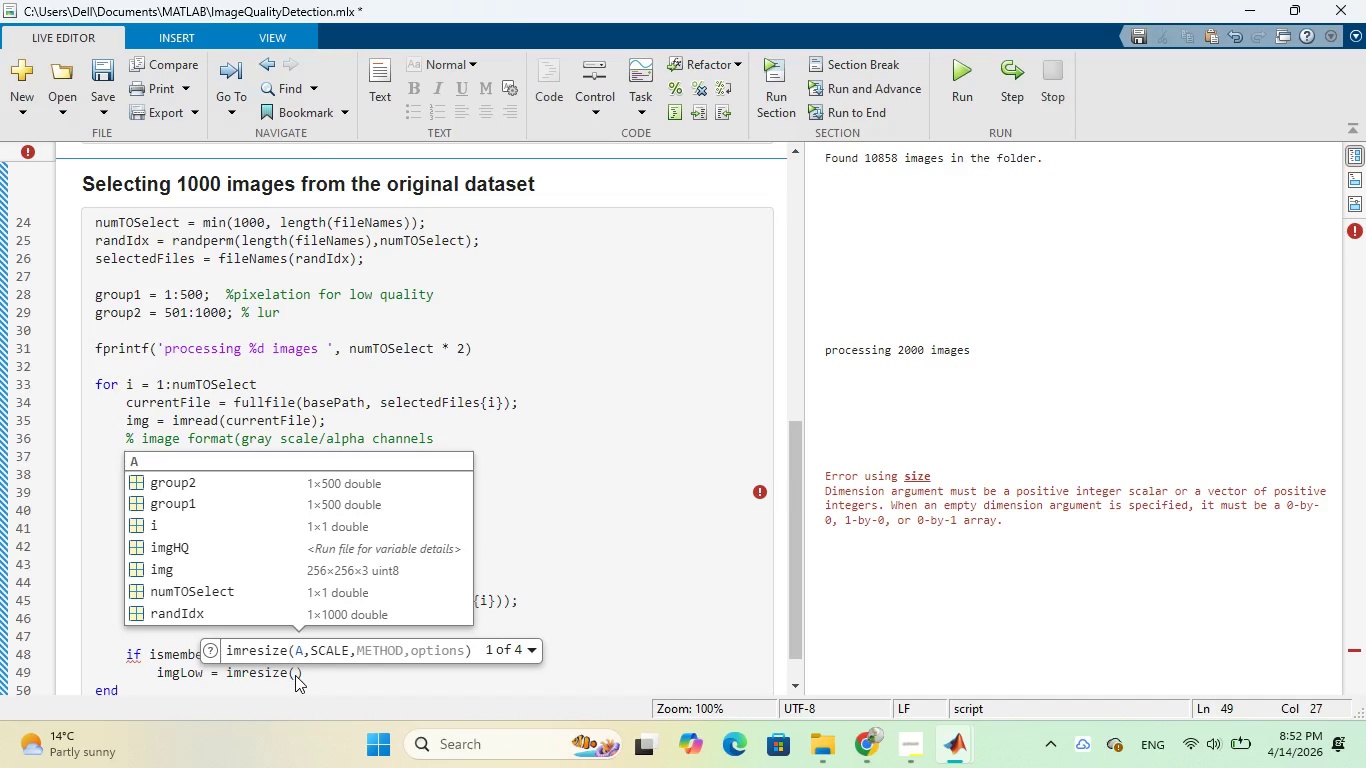 
key(Control+V)
 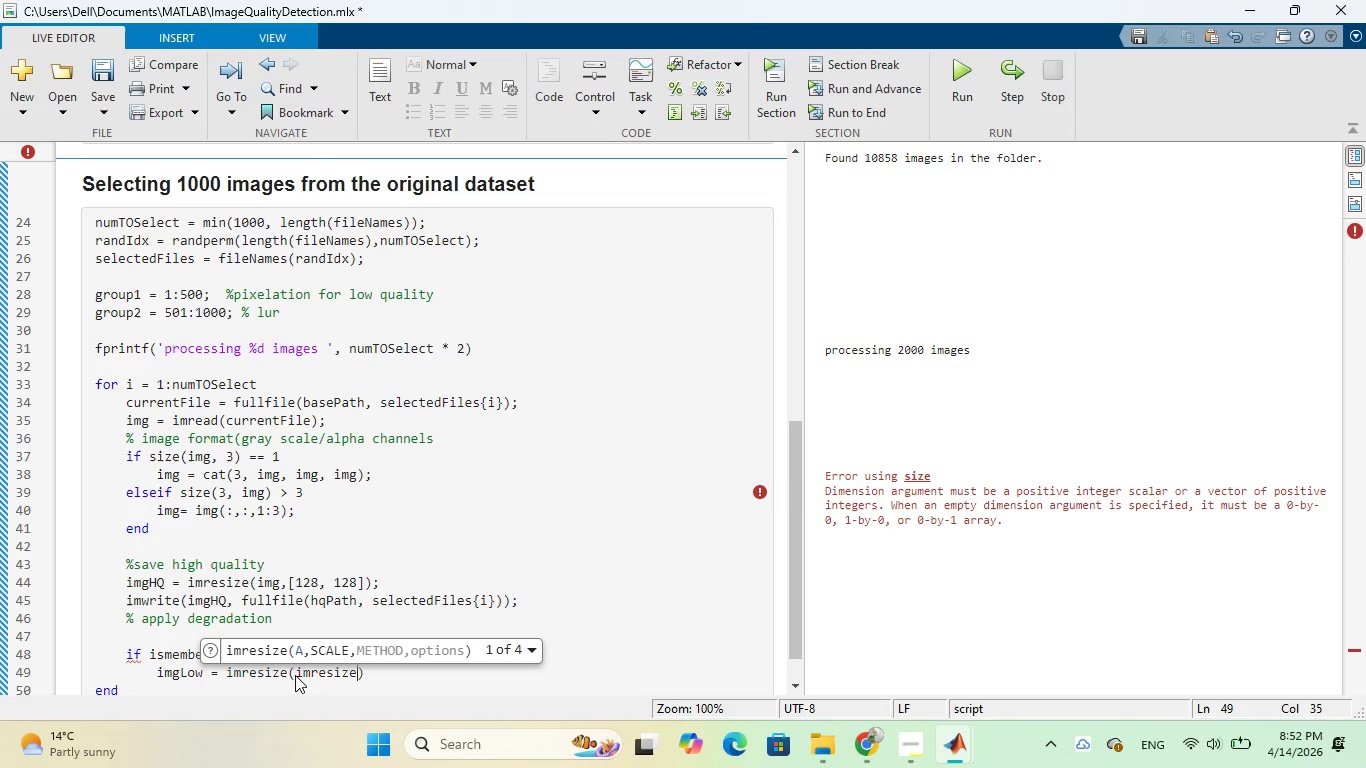 
wait(5.84)
 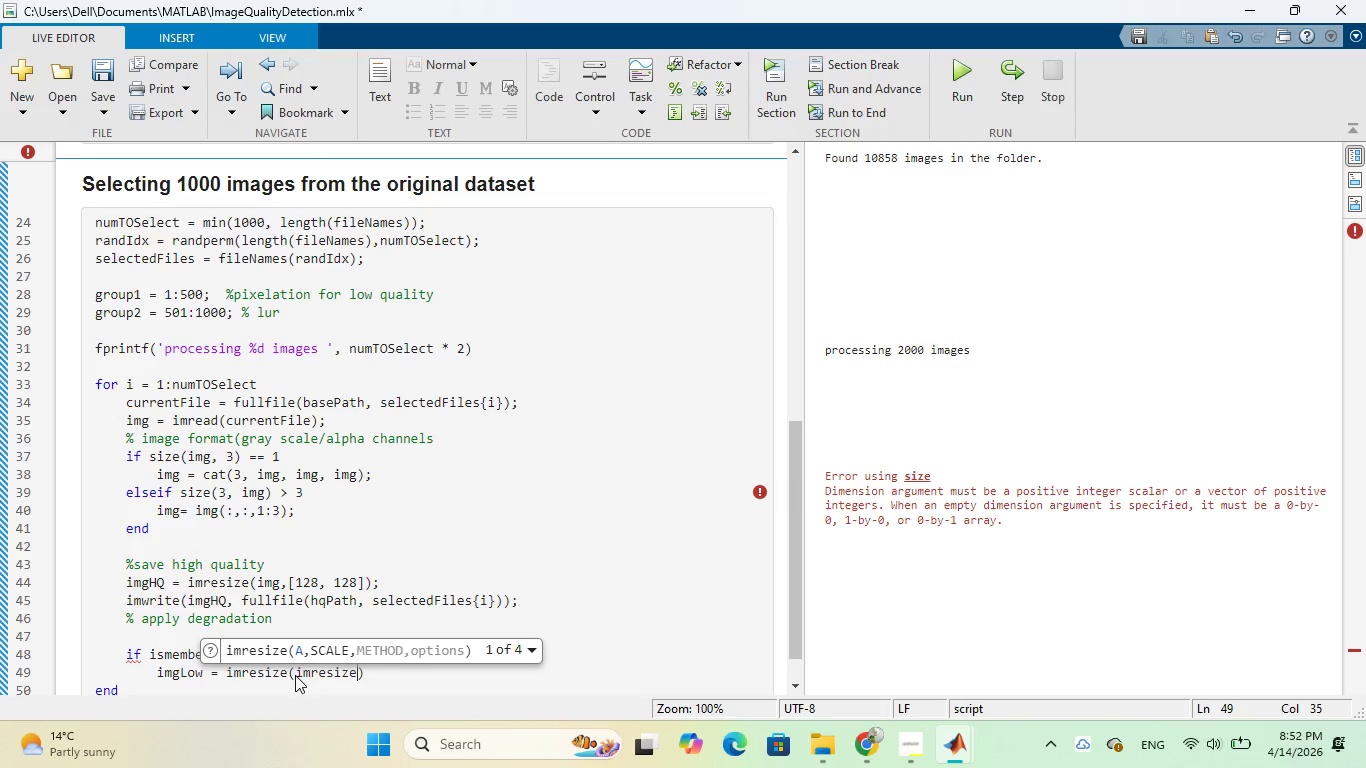 
type((imgh)
 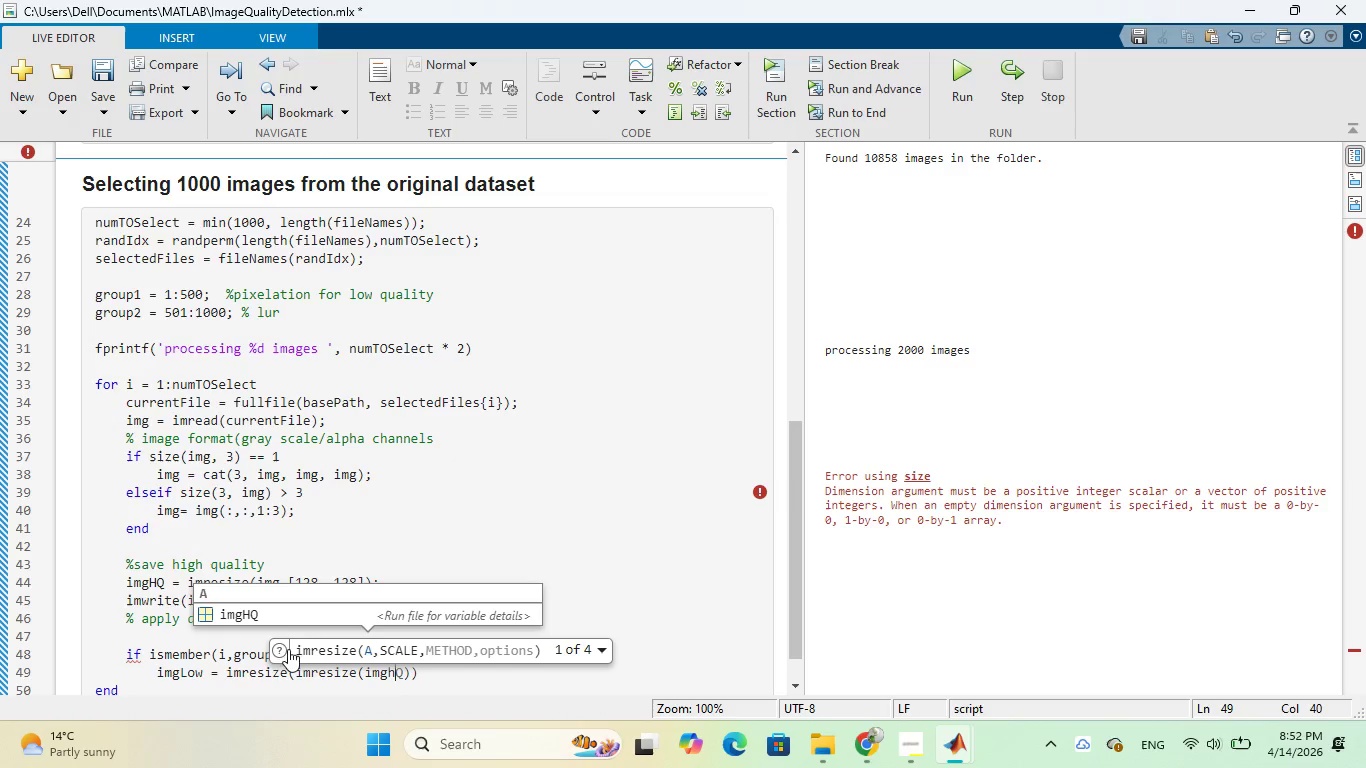 
left_click([256, 617])
 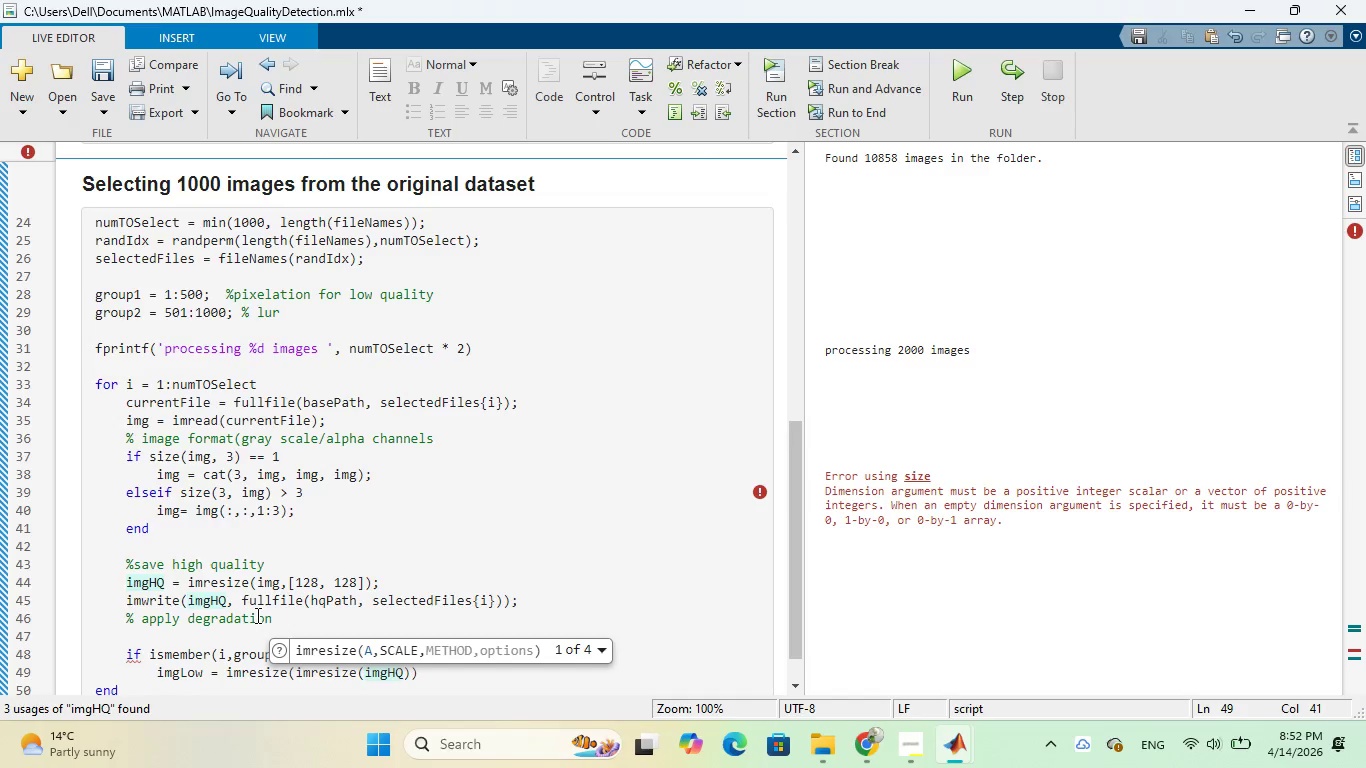 
wait(8.78)
 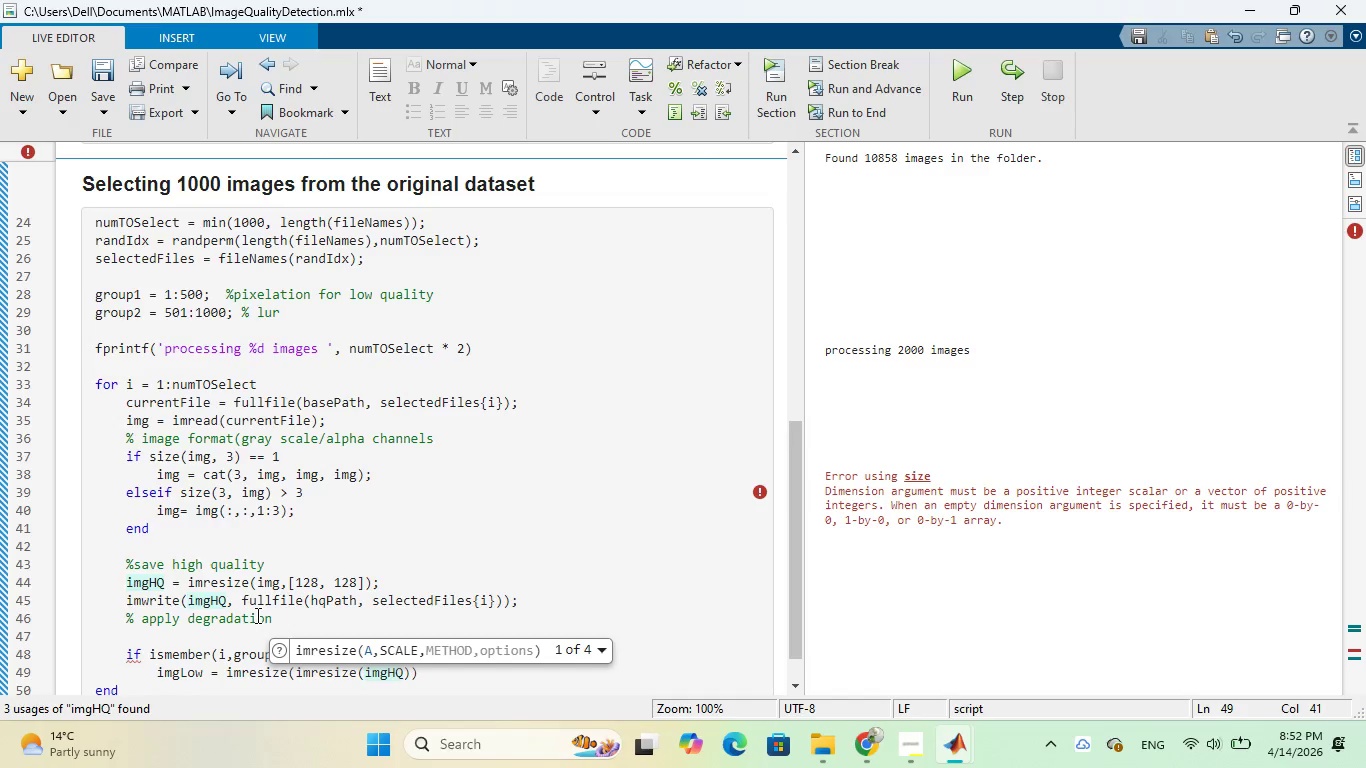 
key(Comma)
 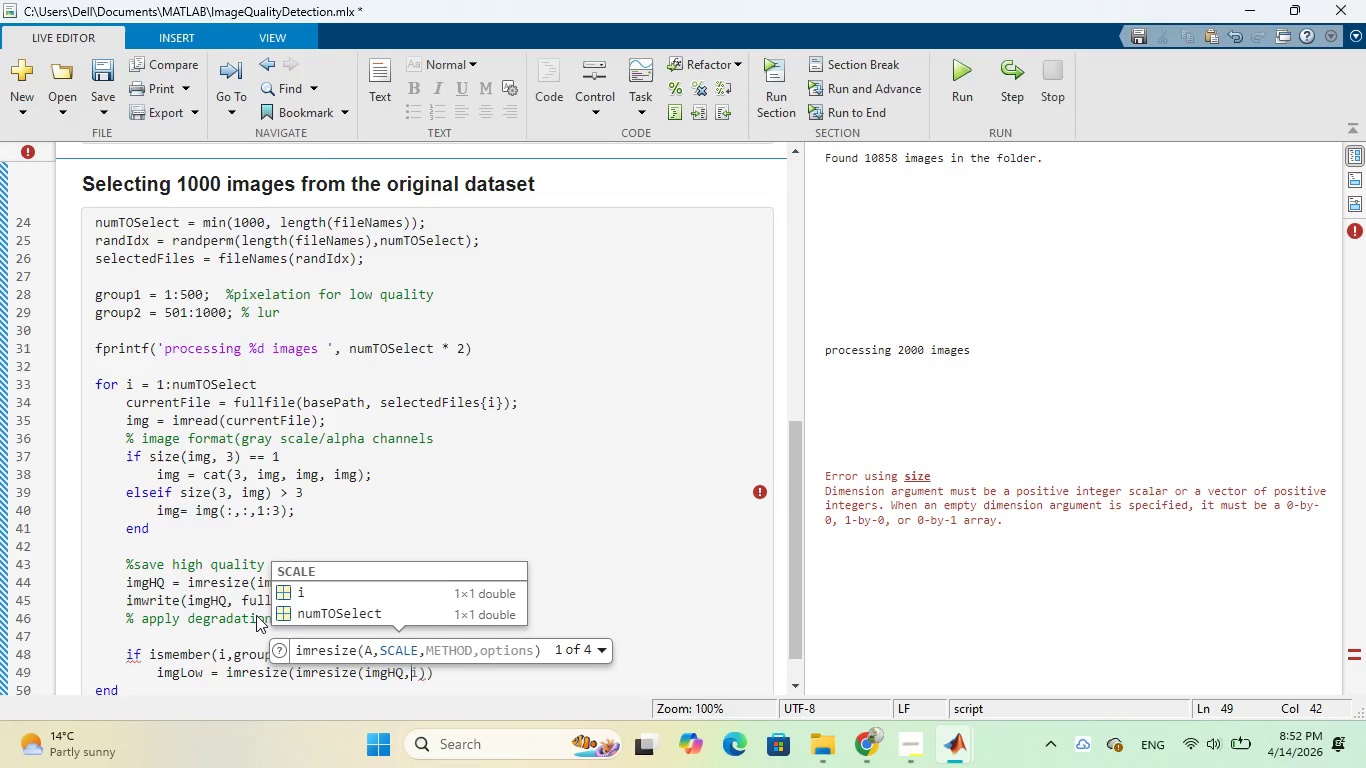 
key(Space)
 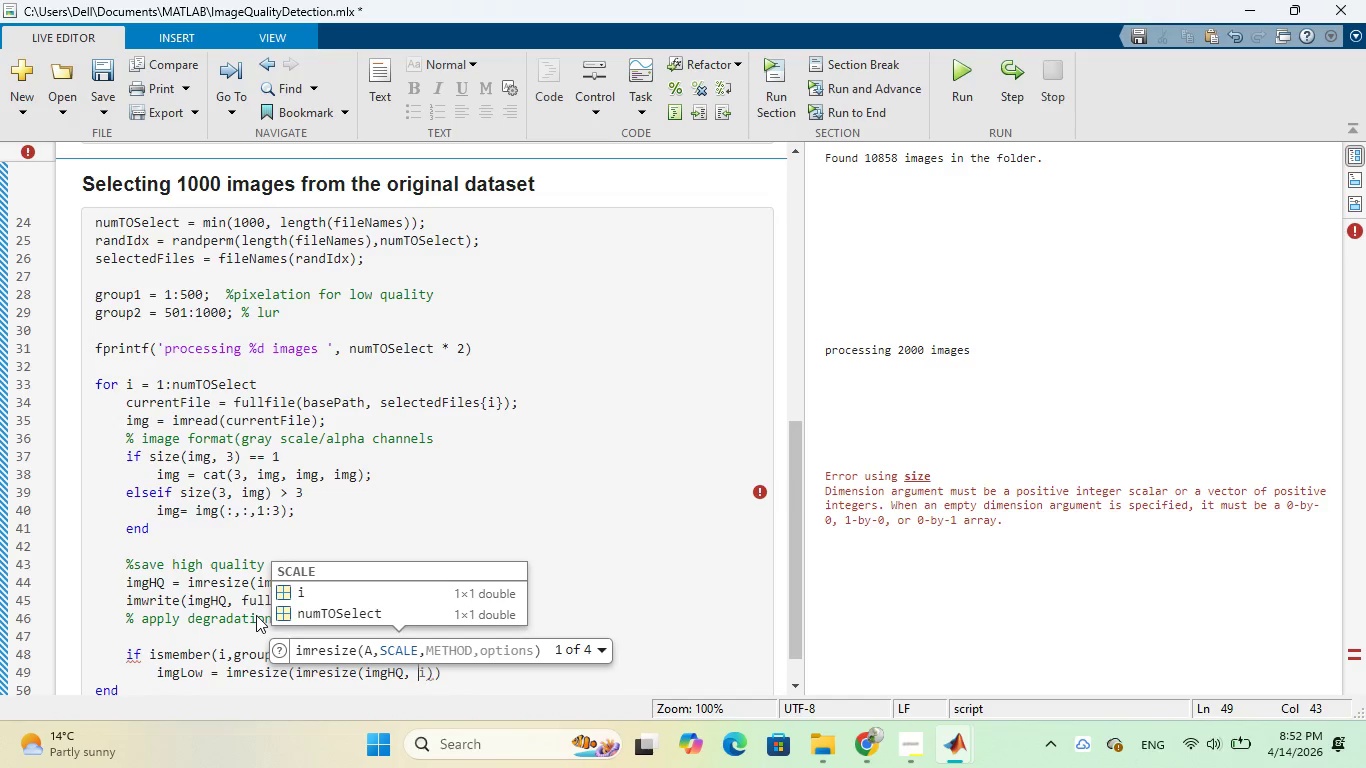 
key(0)
 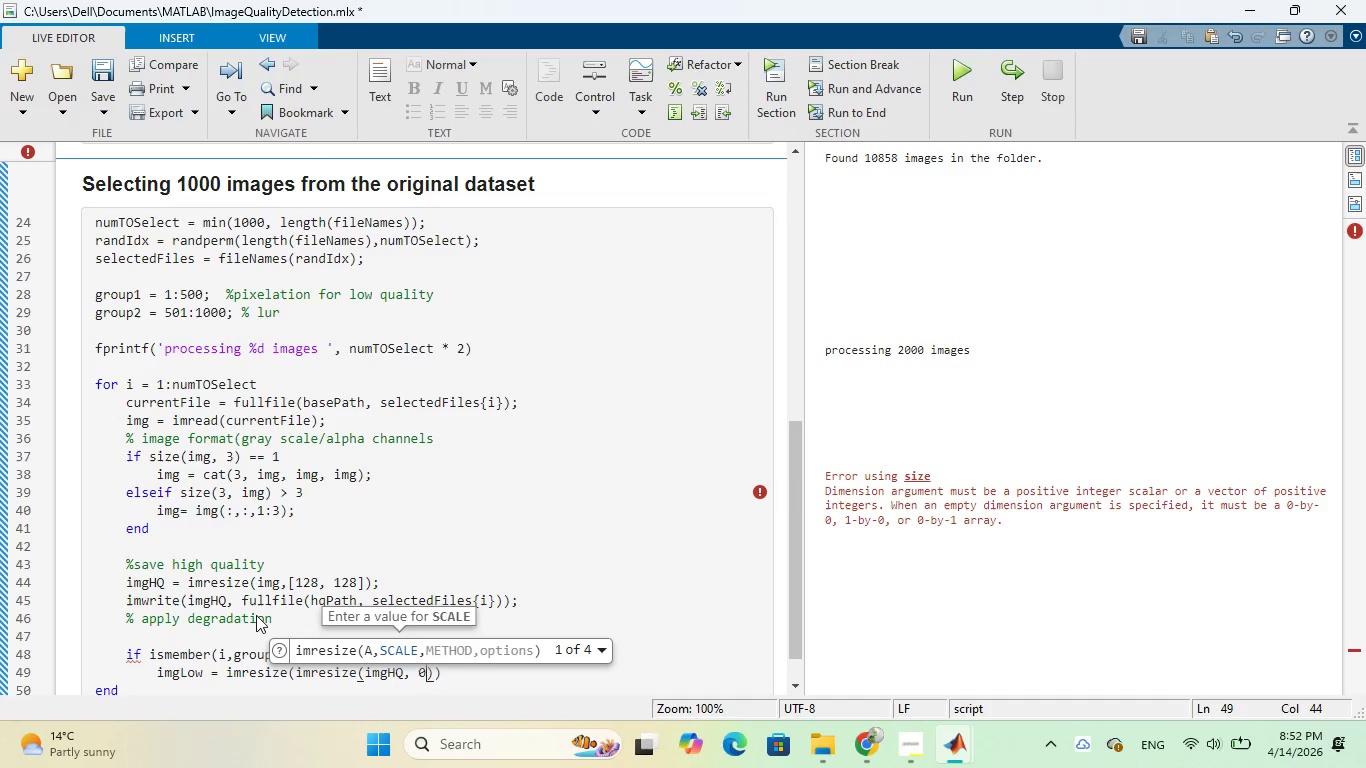 
key(Period)
 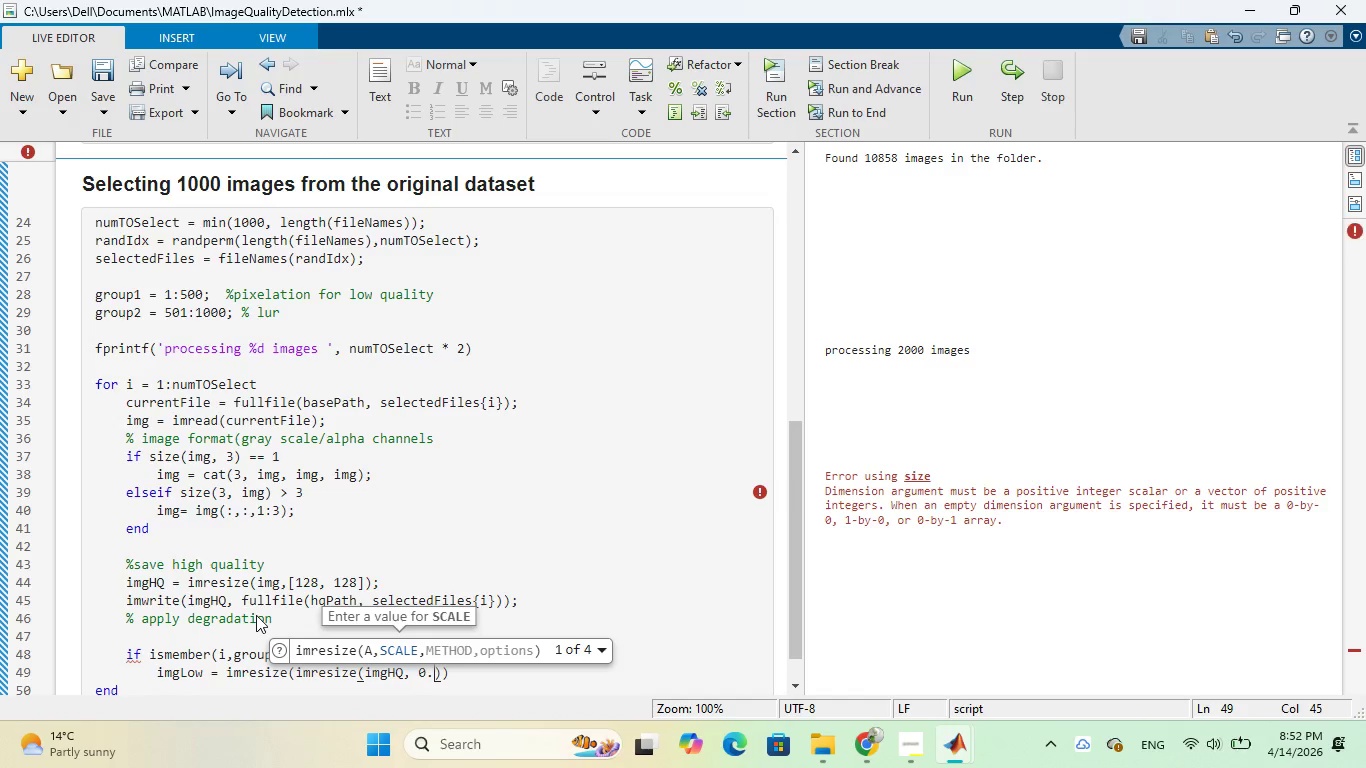 
hold_key(key=1, duration=0.33)
 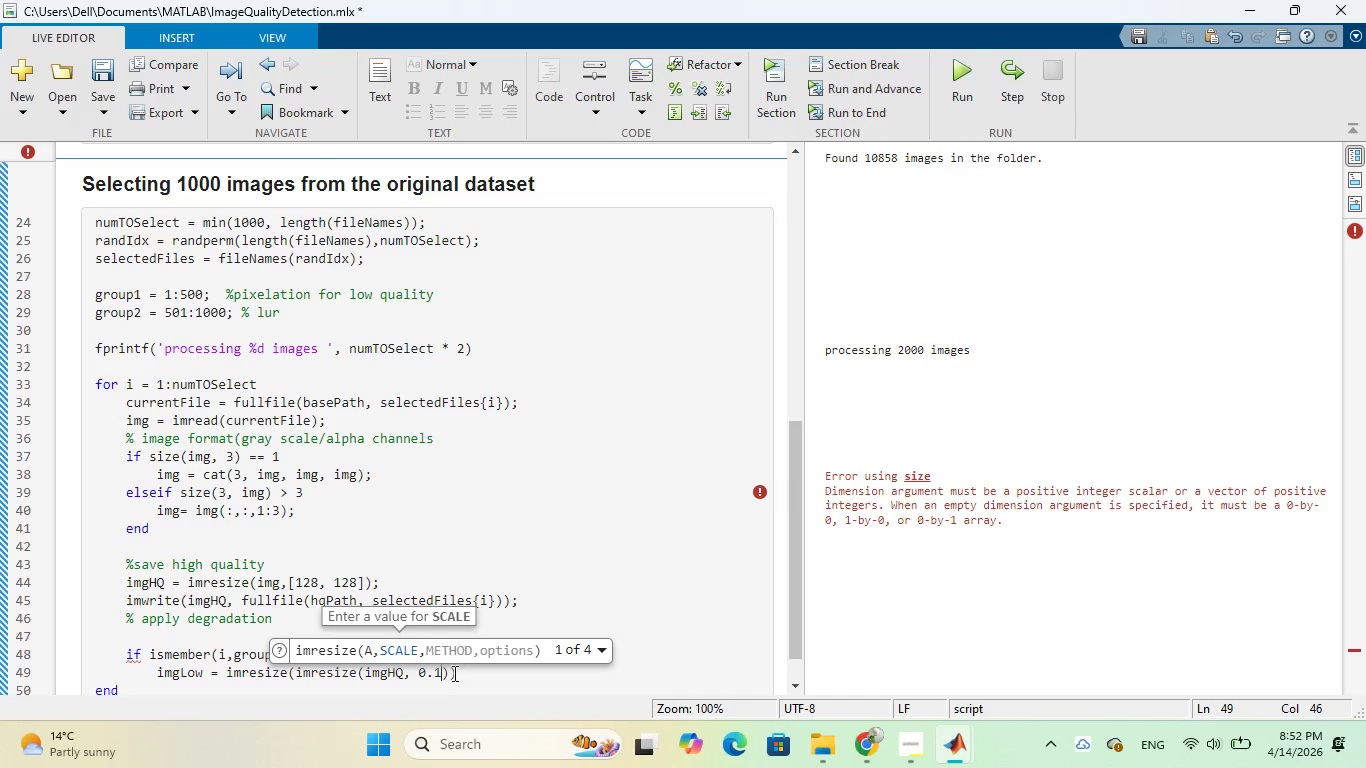 
left_click([448, 675])
 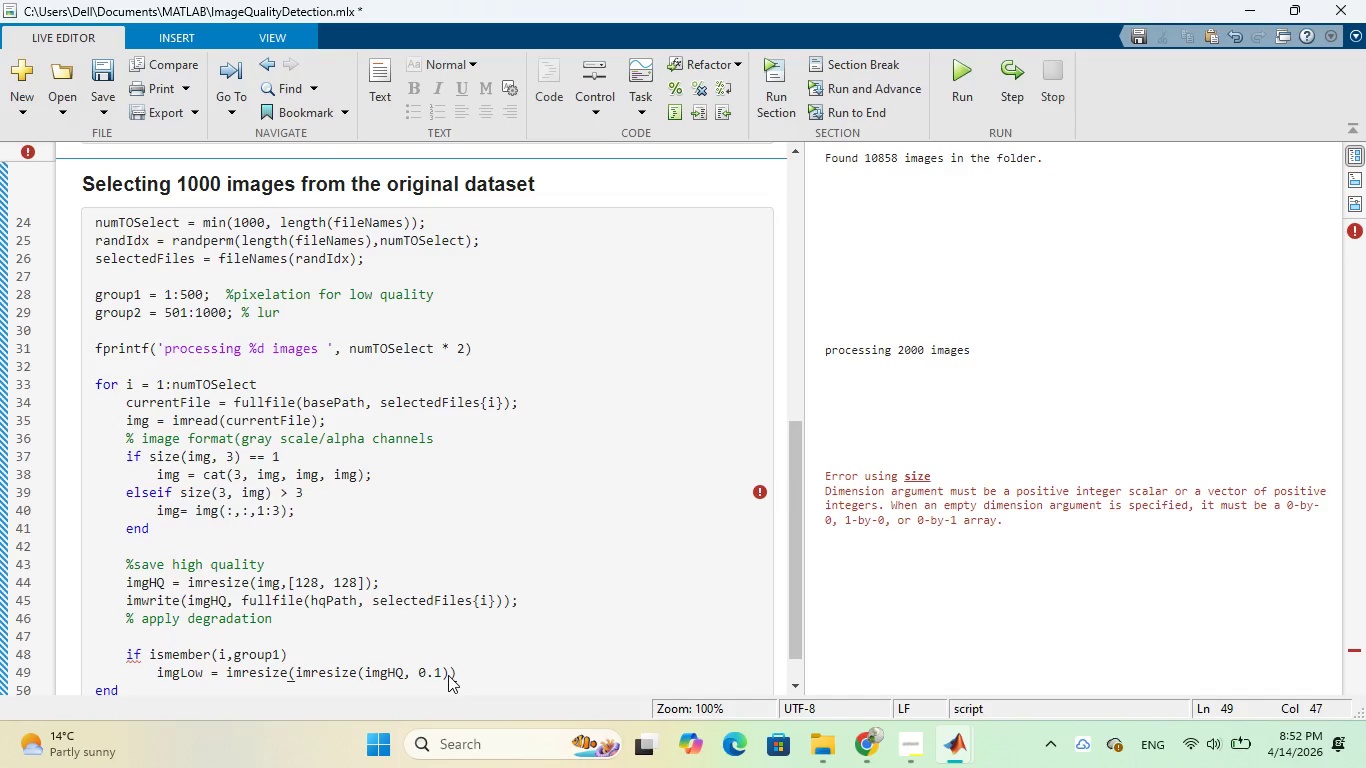 
type(, 128, 128)
 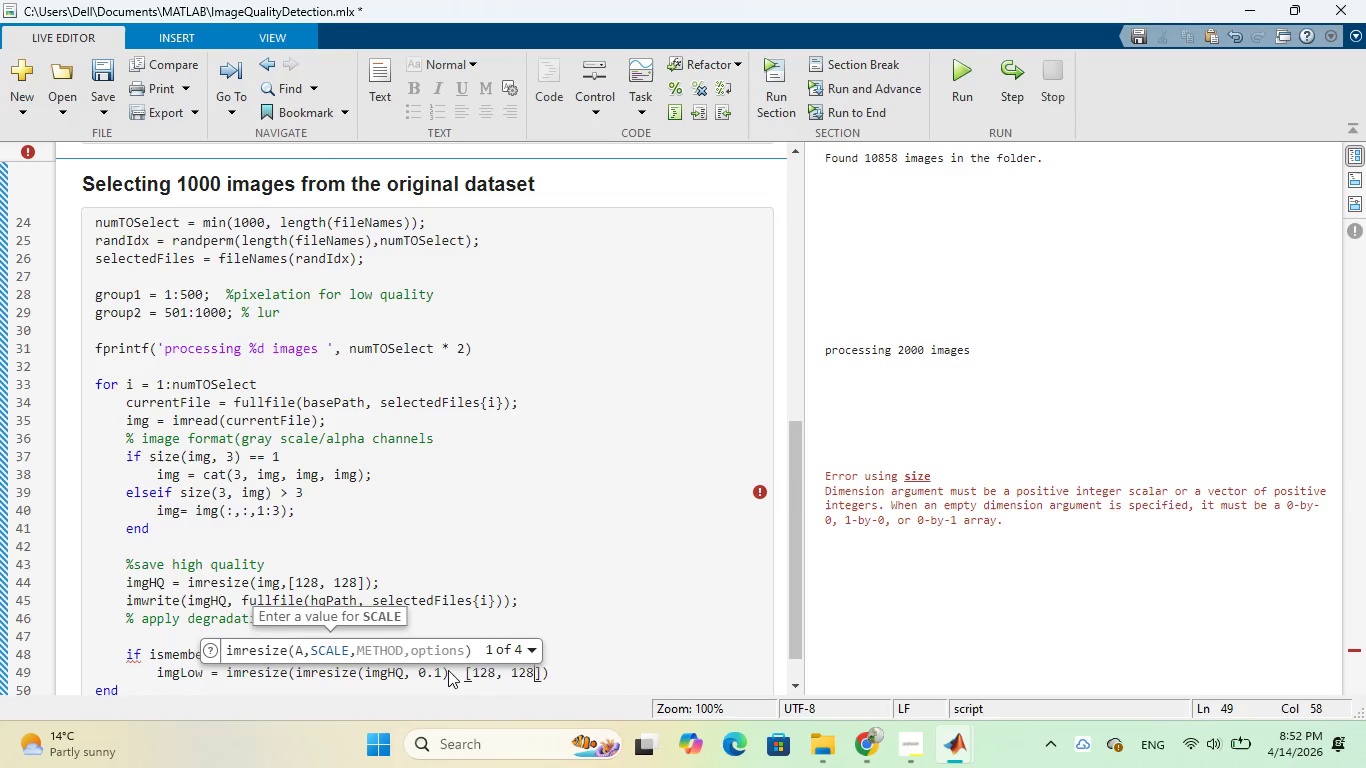 
hold_key(key=BracketLeft, duration=0.33)
 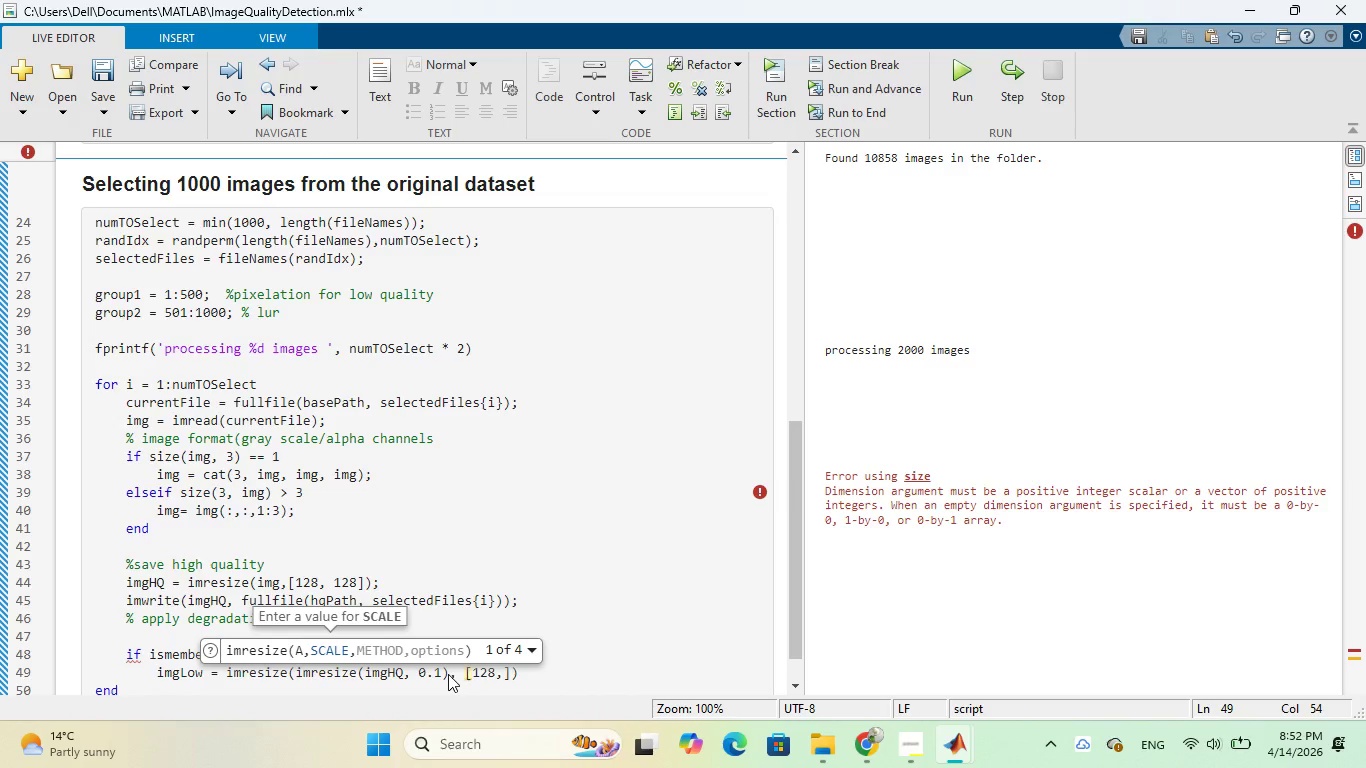 
mouse_move([544, 666])
 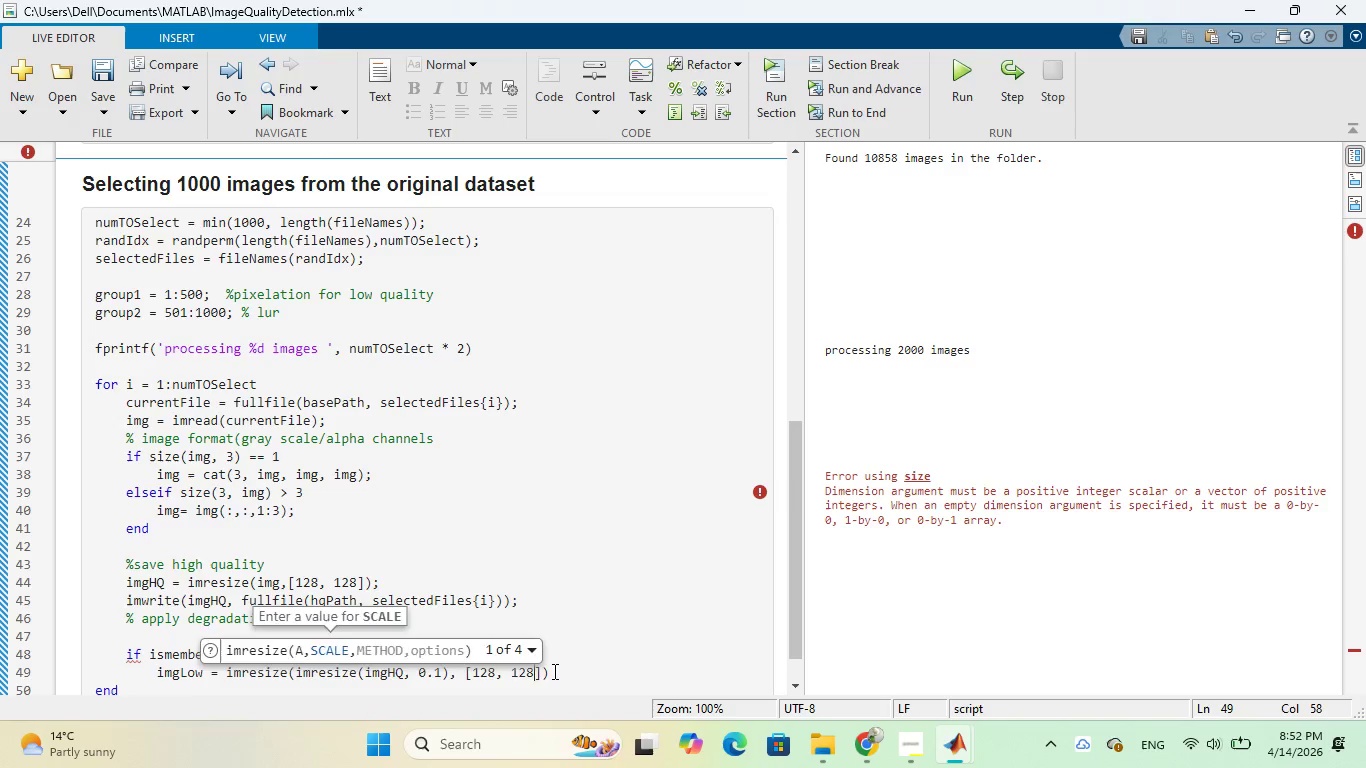 
left_click([553, 671])
 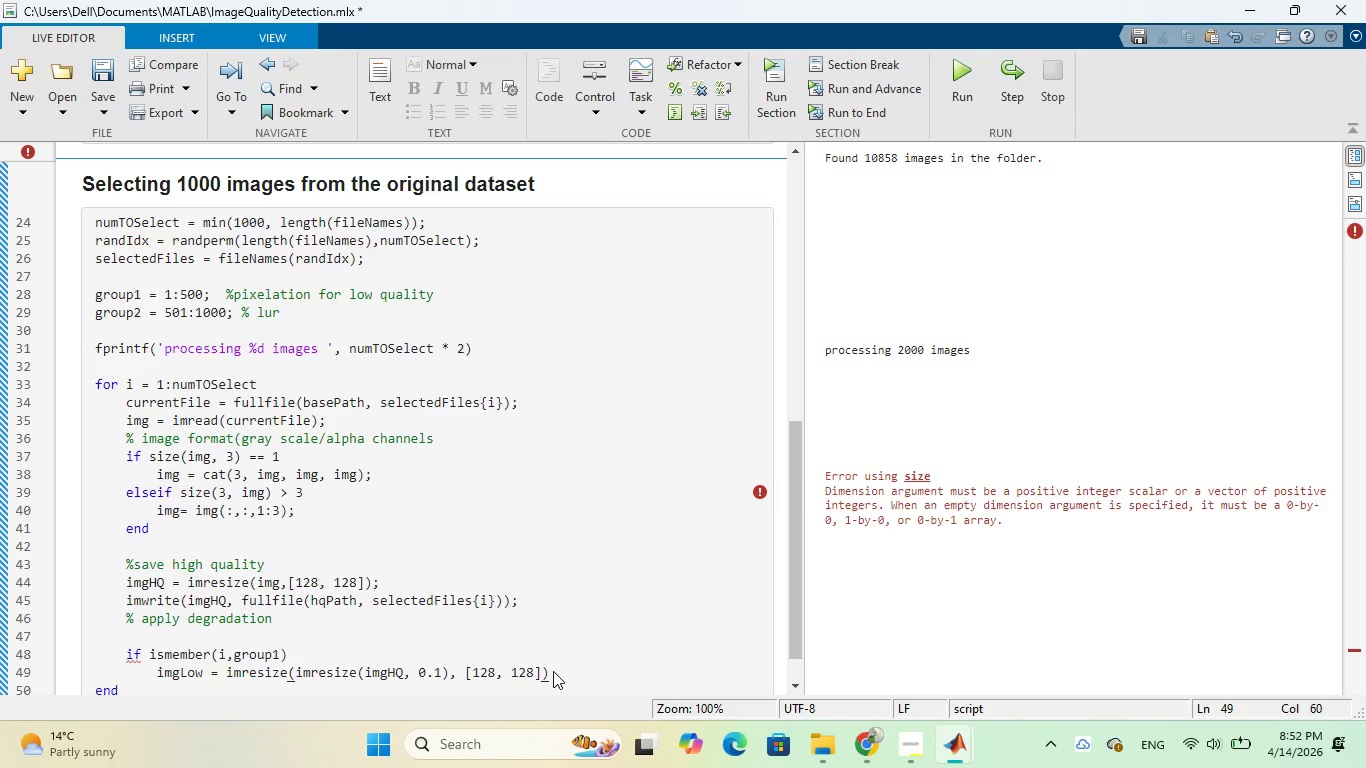 
key(Semicolon)
 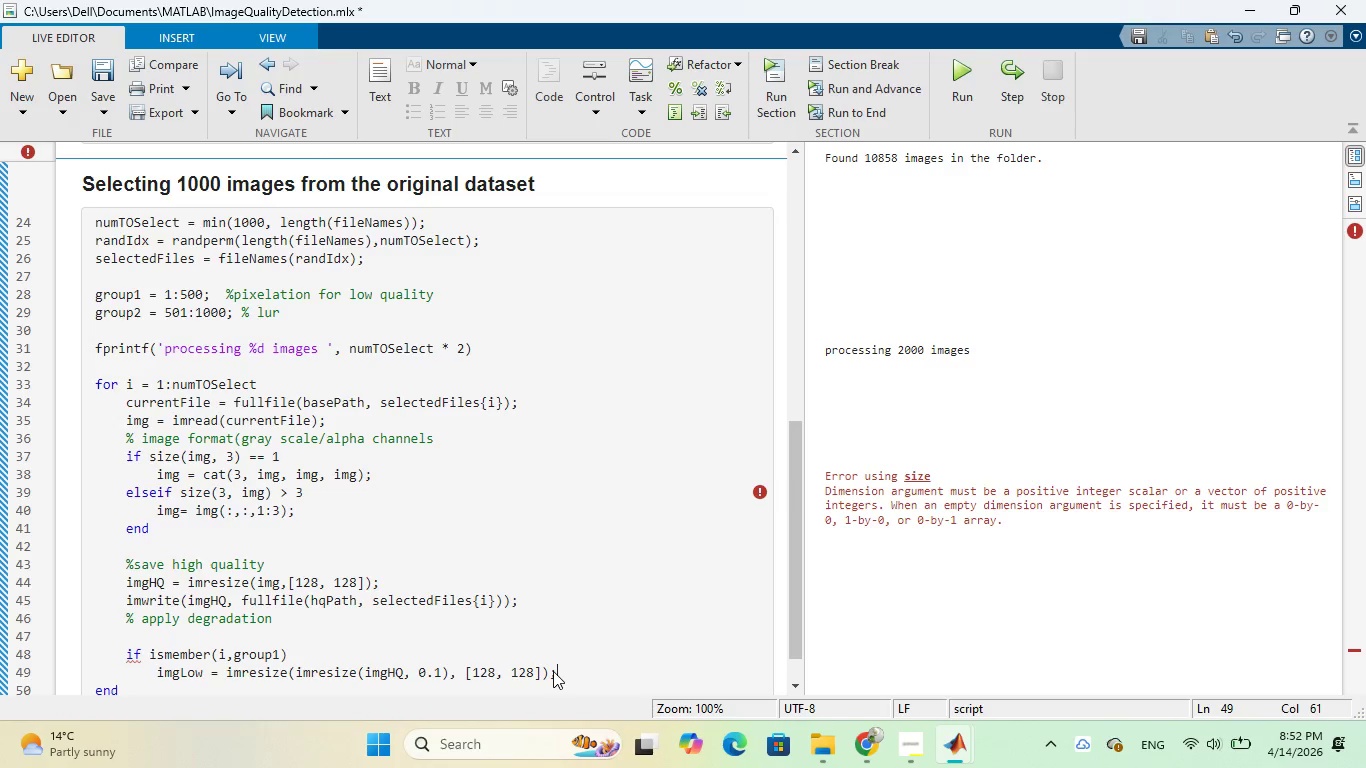 
key(Enter)
 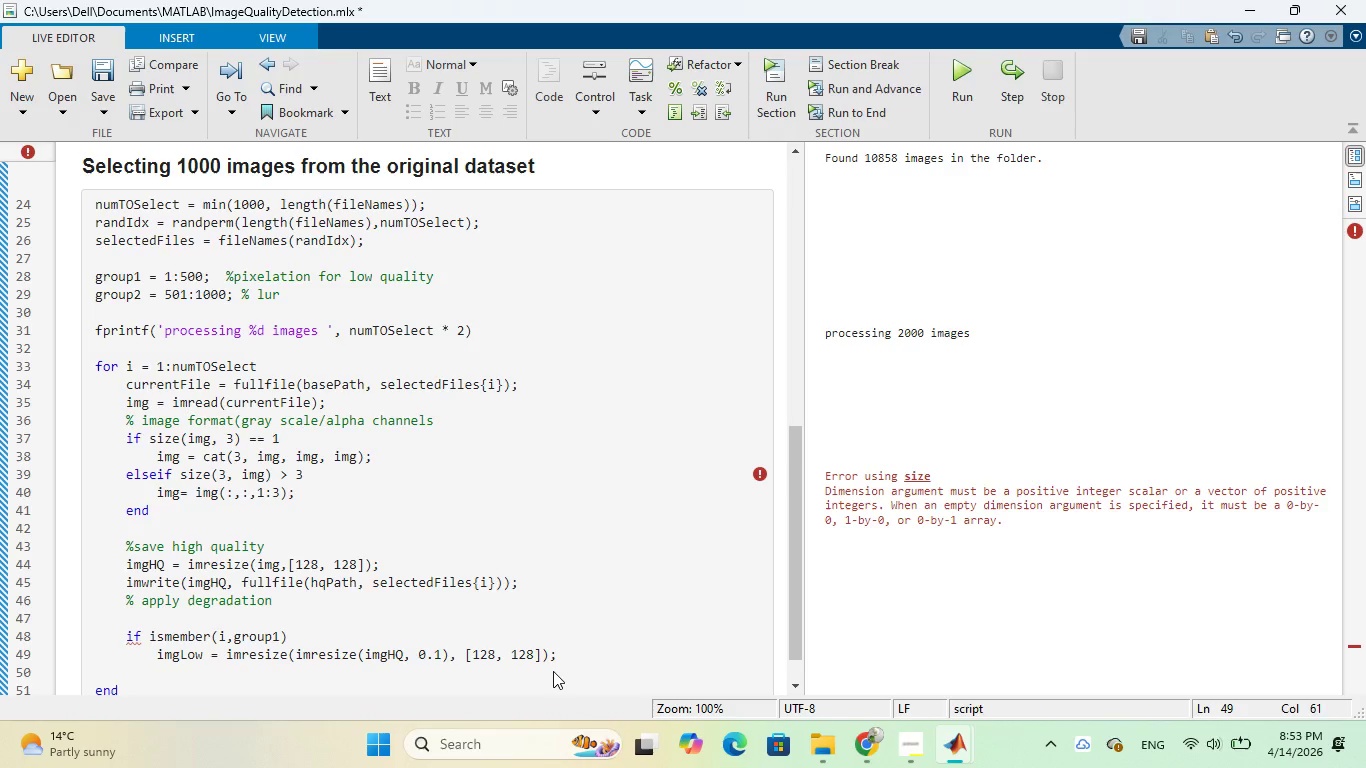 
wait(15.75)
 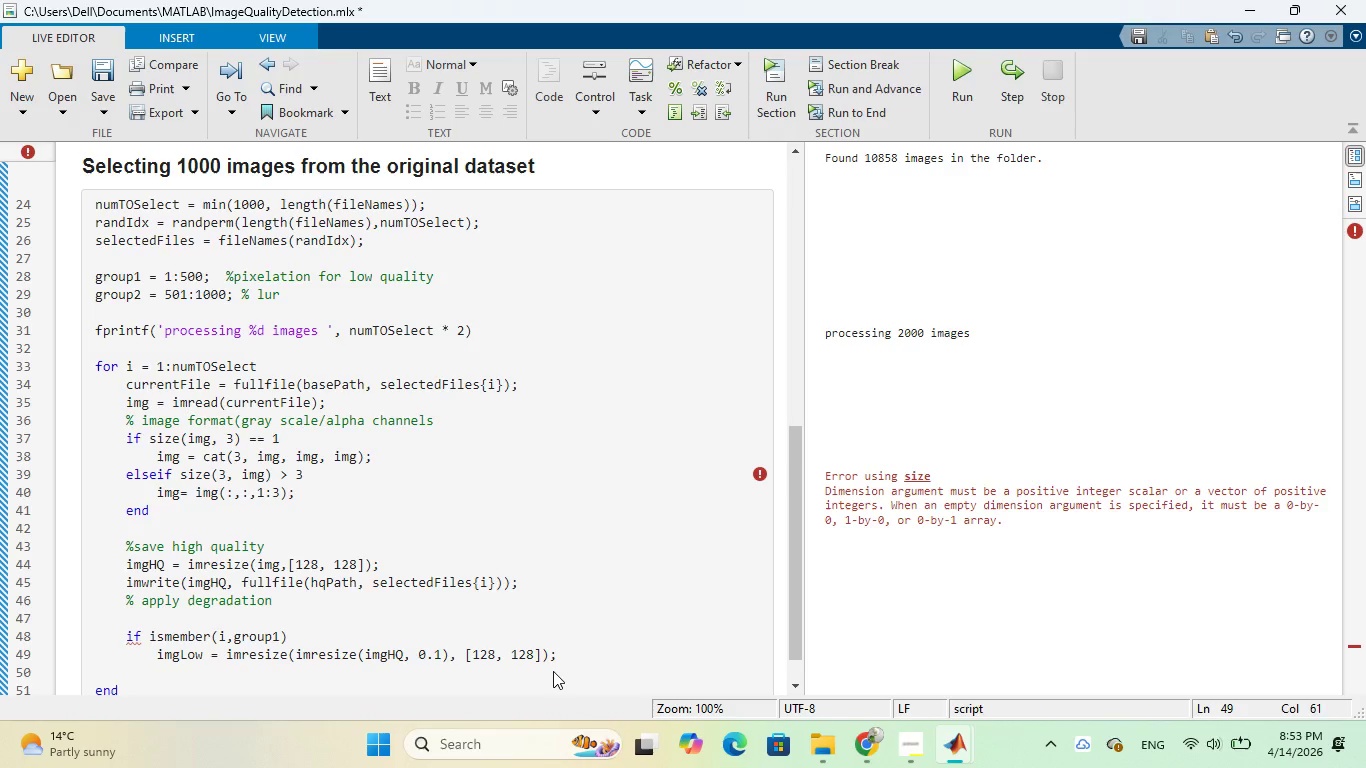 
left_click([851, 663])
 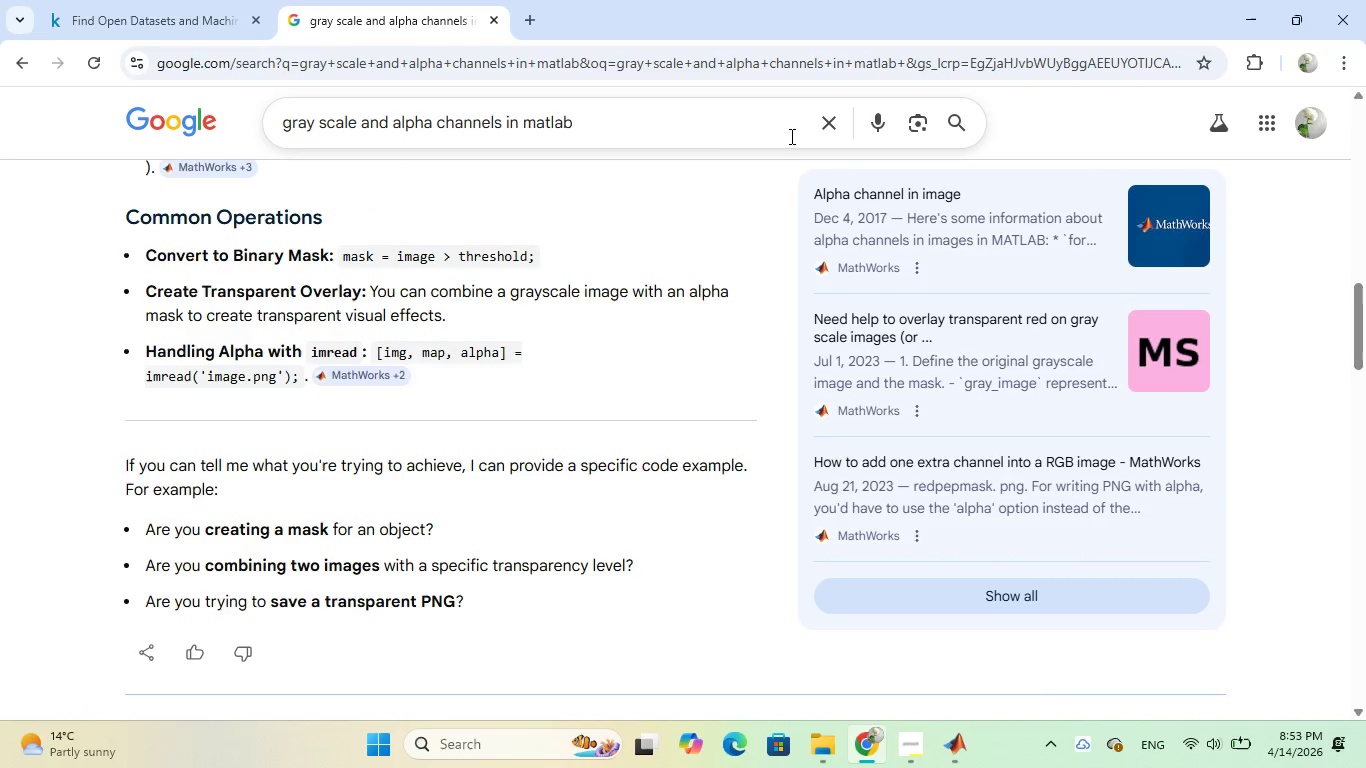 
left_click([832, 133])
 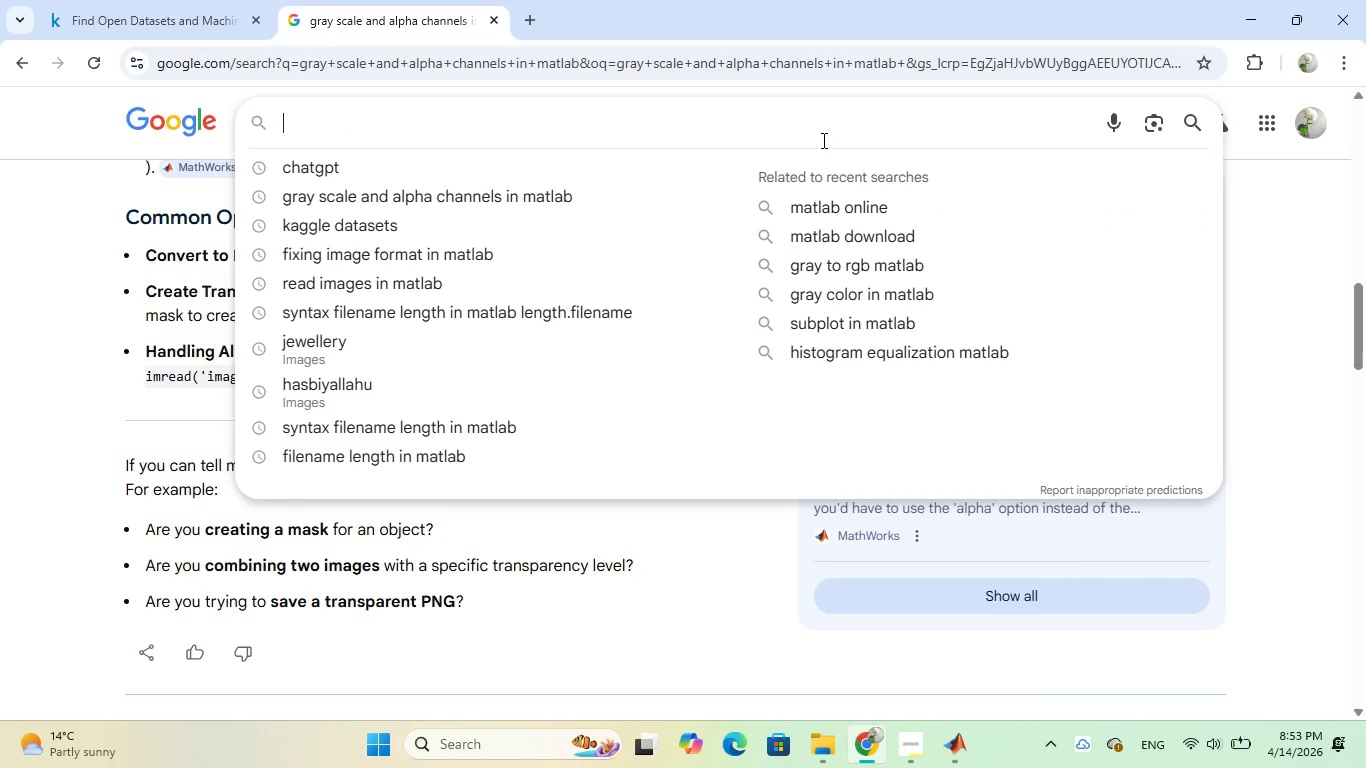 
type(image degradation in matlab, pixelation and blur)
 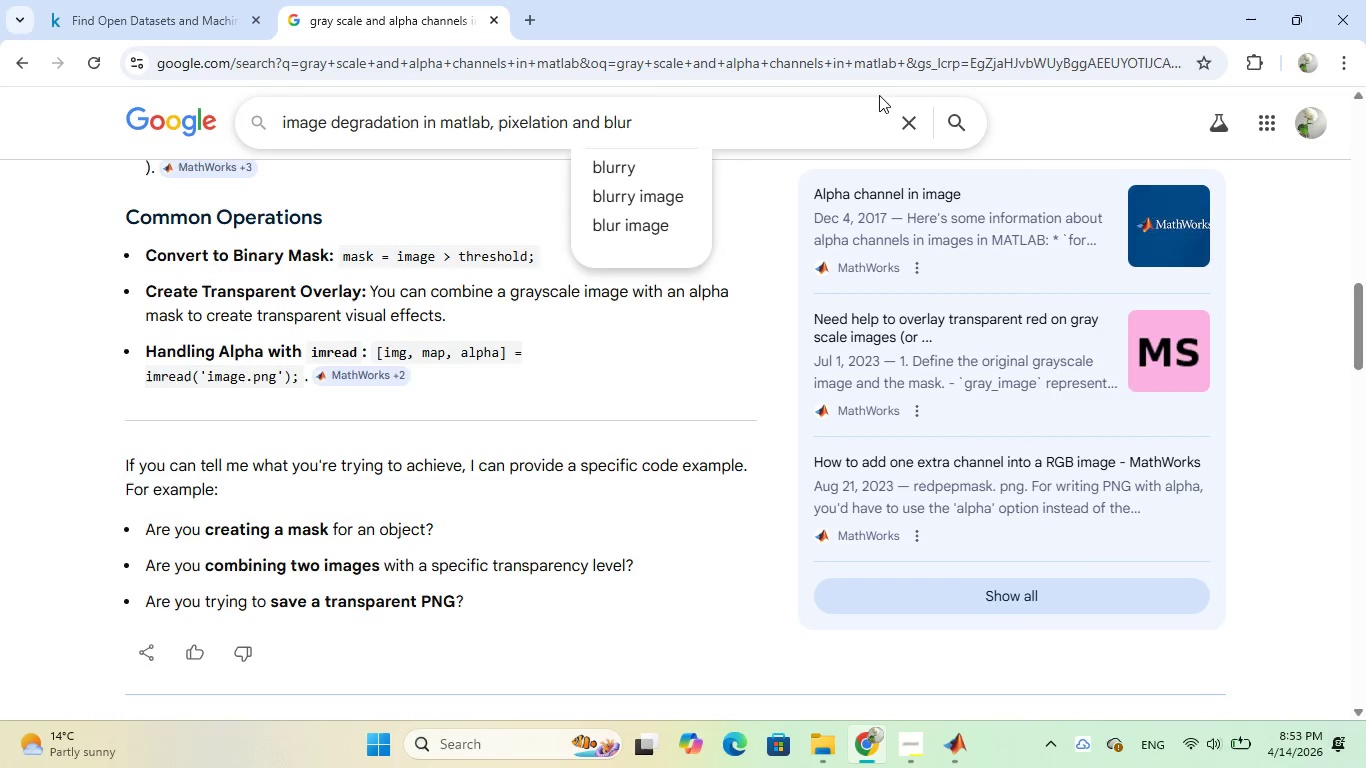 
left_click([948, 110])
 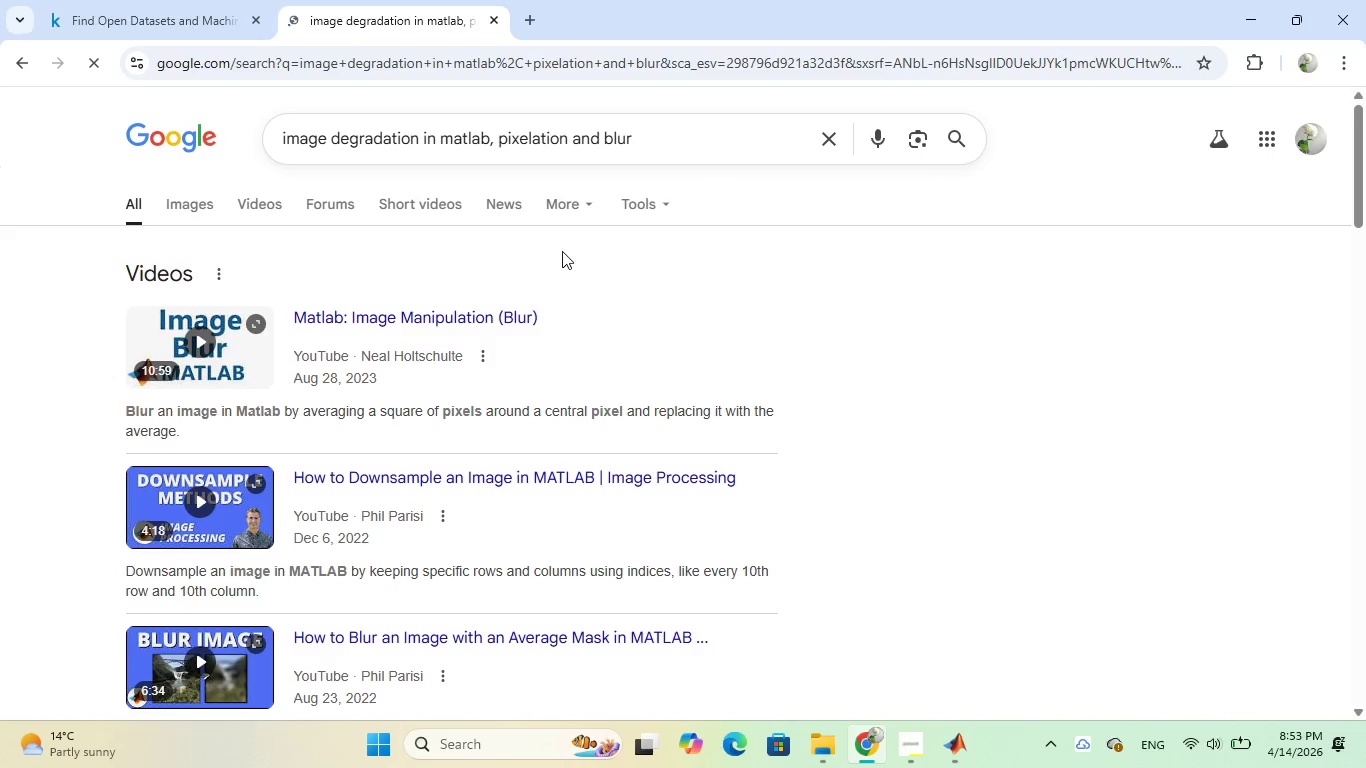 
scroll: coordinate [562, 251], scroll_direction: down, amount: 7.0
 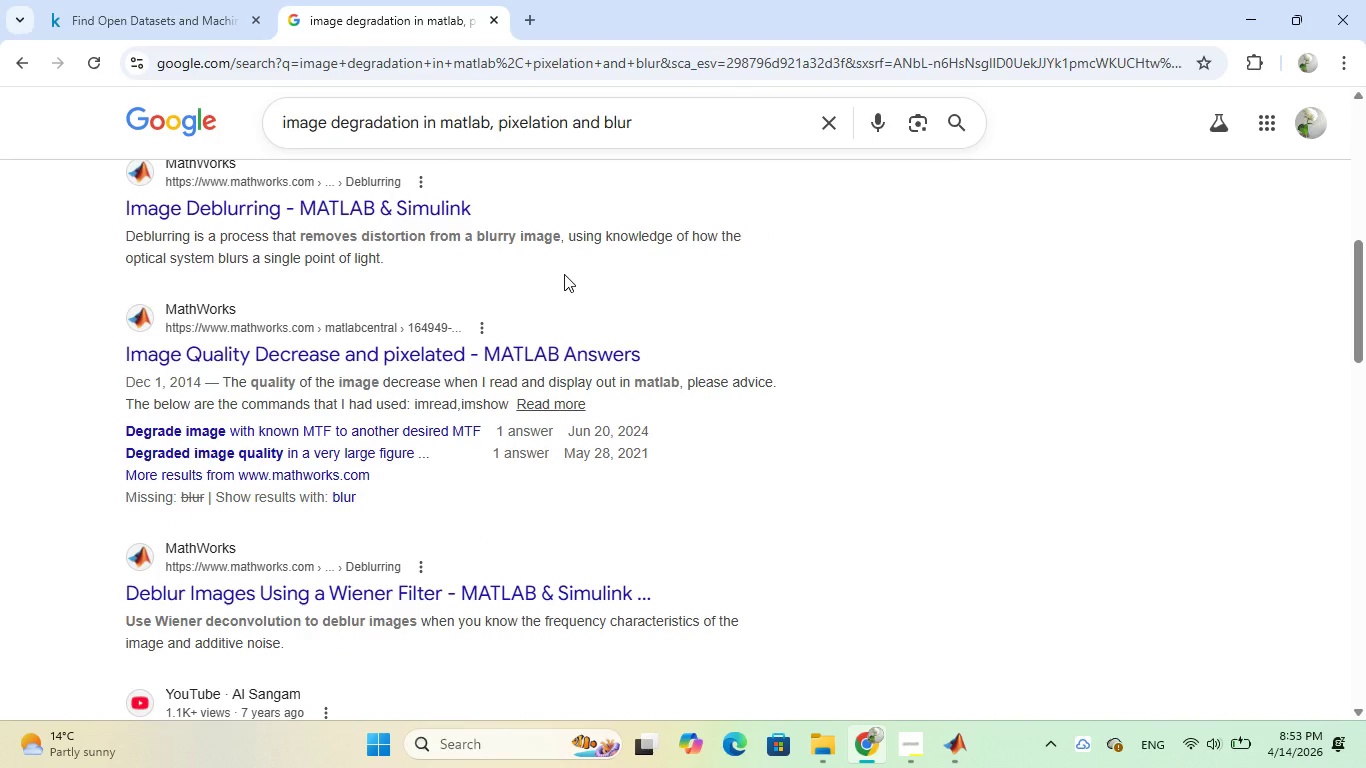 
wait(6.67)
 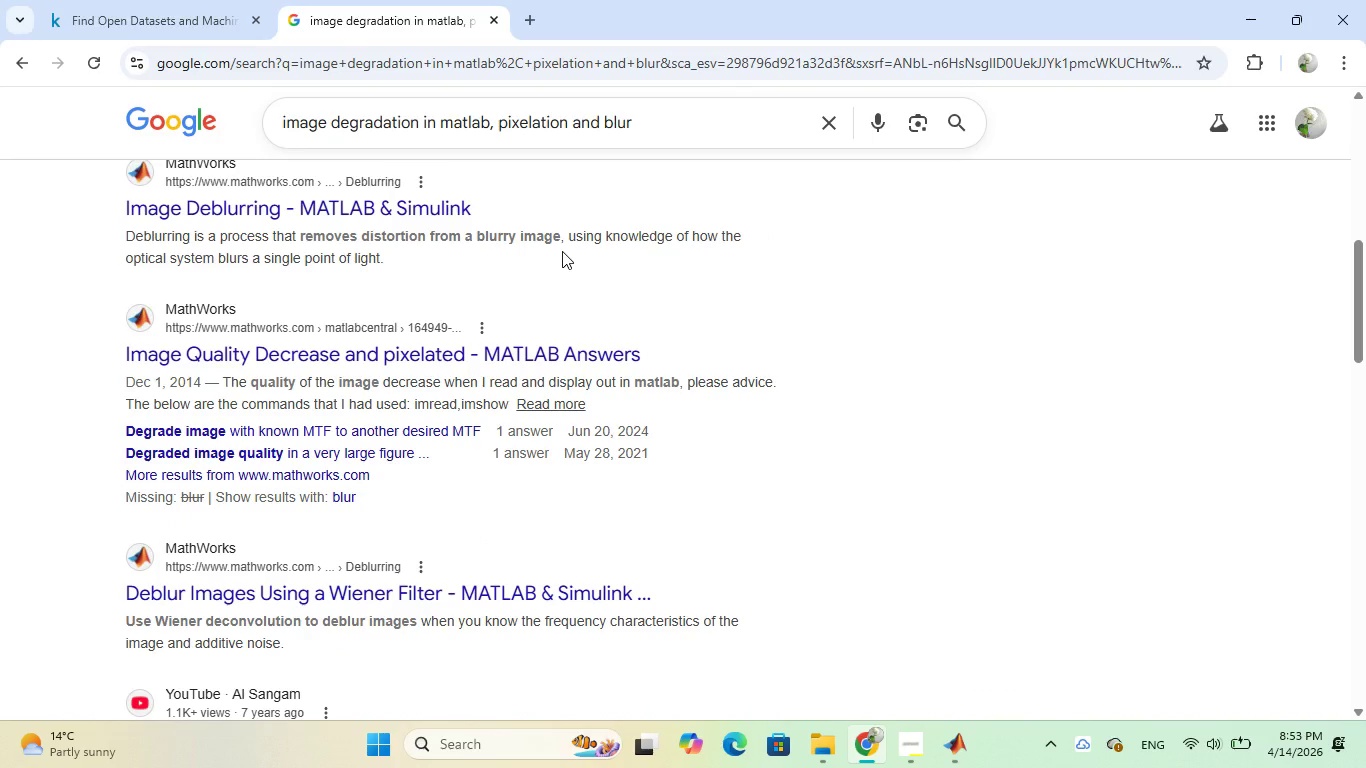 
left_click([469, 353])
 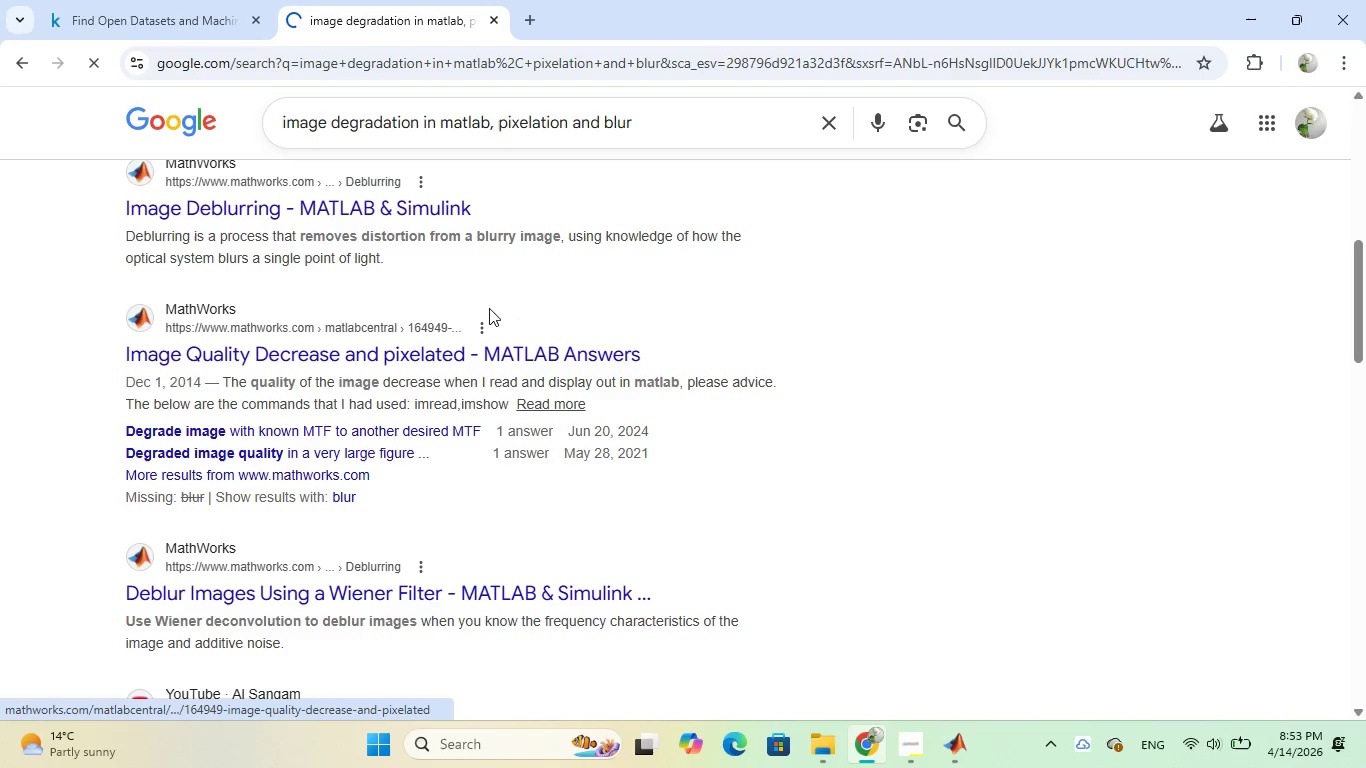 
mouse_move([494, 259])
 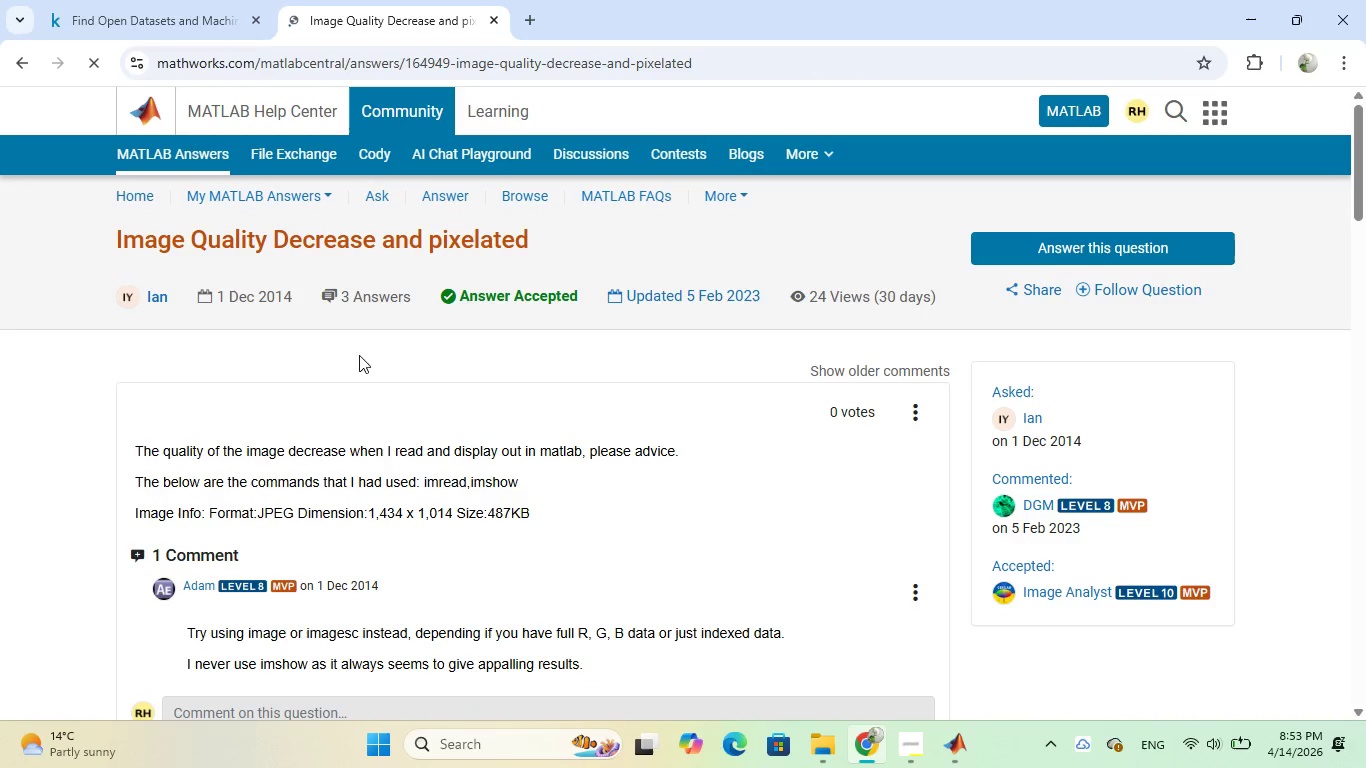 
scroll: coordinate [407, 411], scroll_direction: down, amount: 17.0
 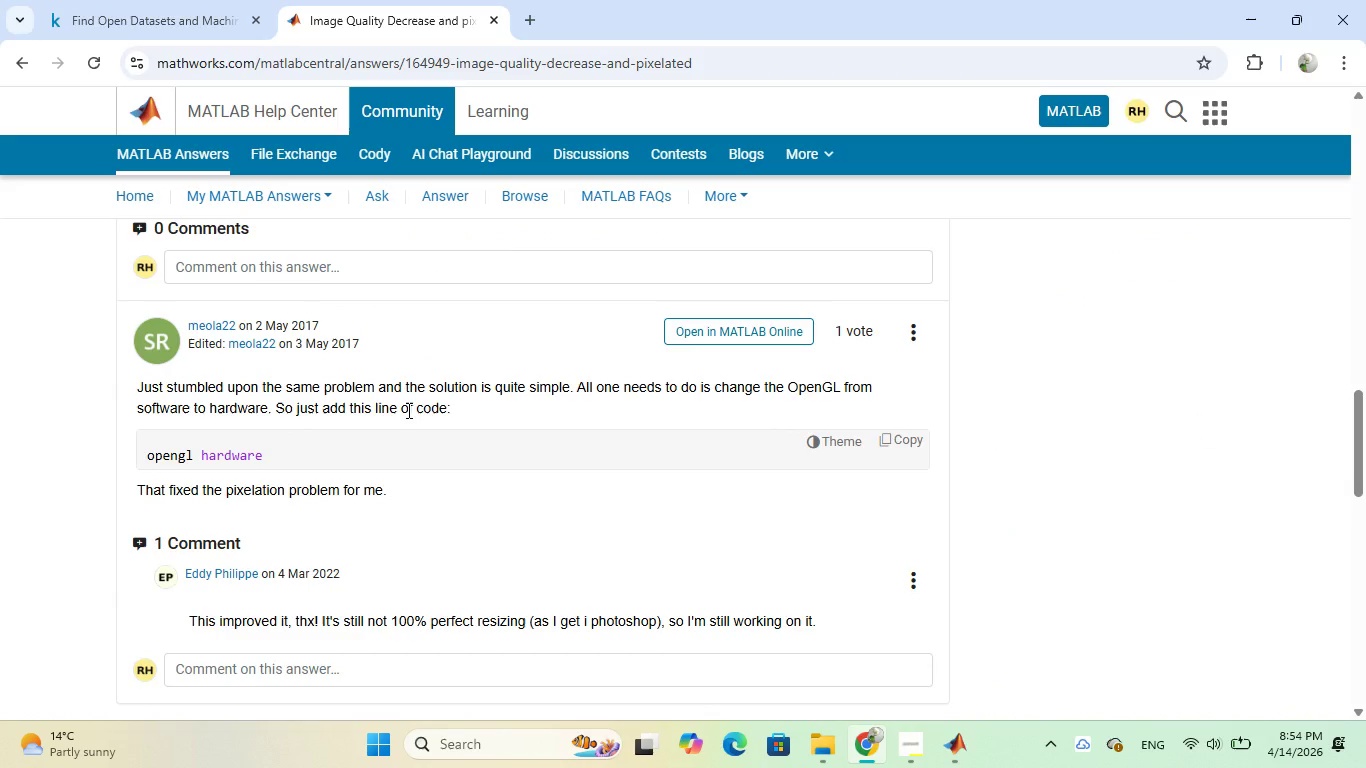 
scroll: coordinate [407, 410], scroll_direction: down, amount: 3.0
 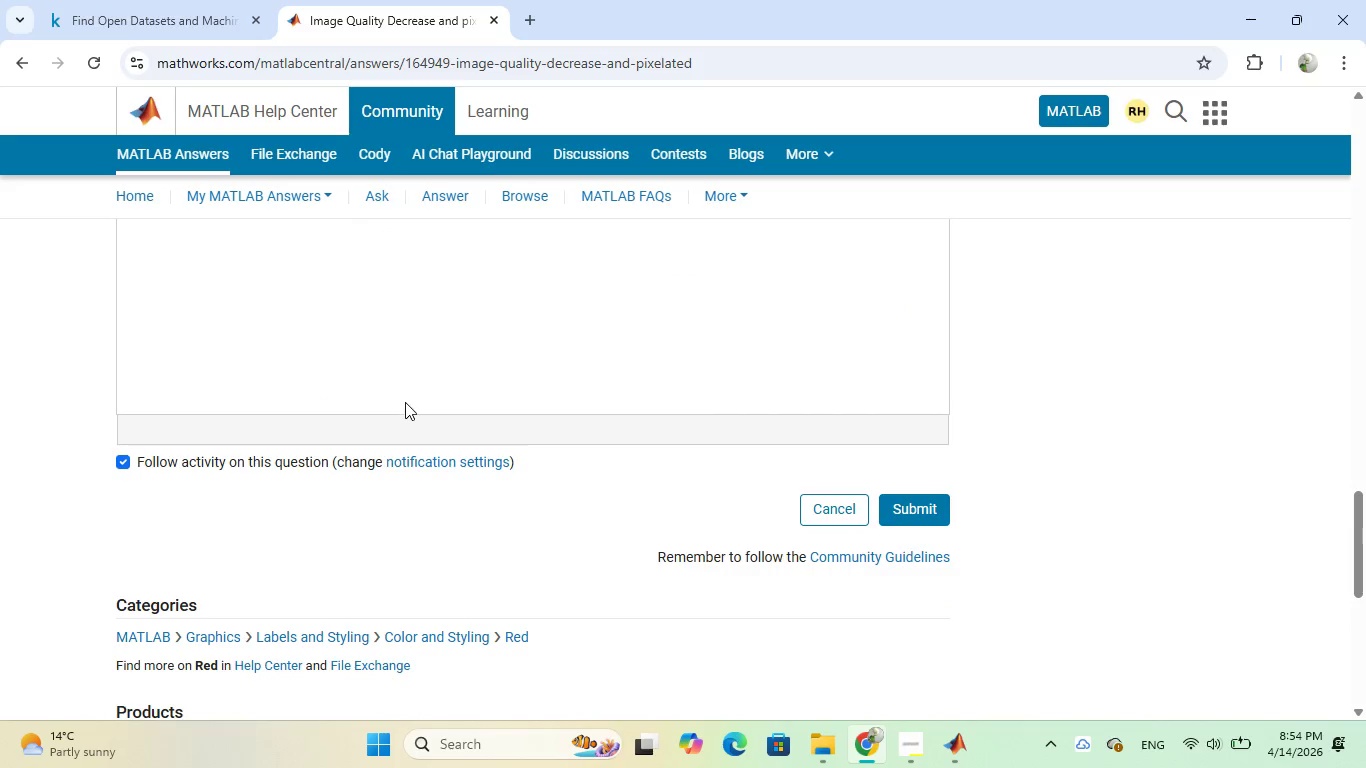 
scroll: coordinate [404, 393], scroll_direction: up, amount: 8.0
 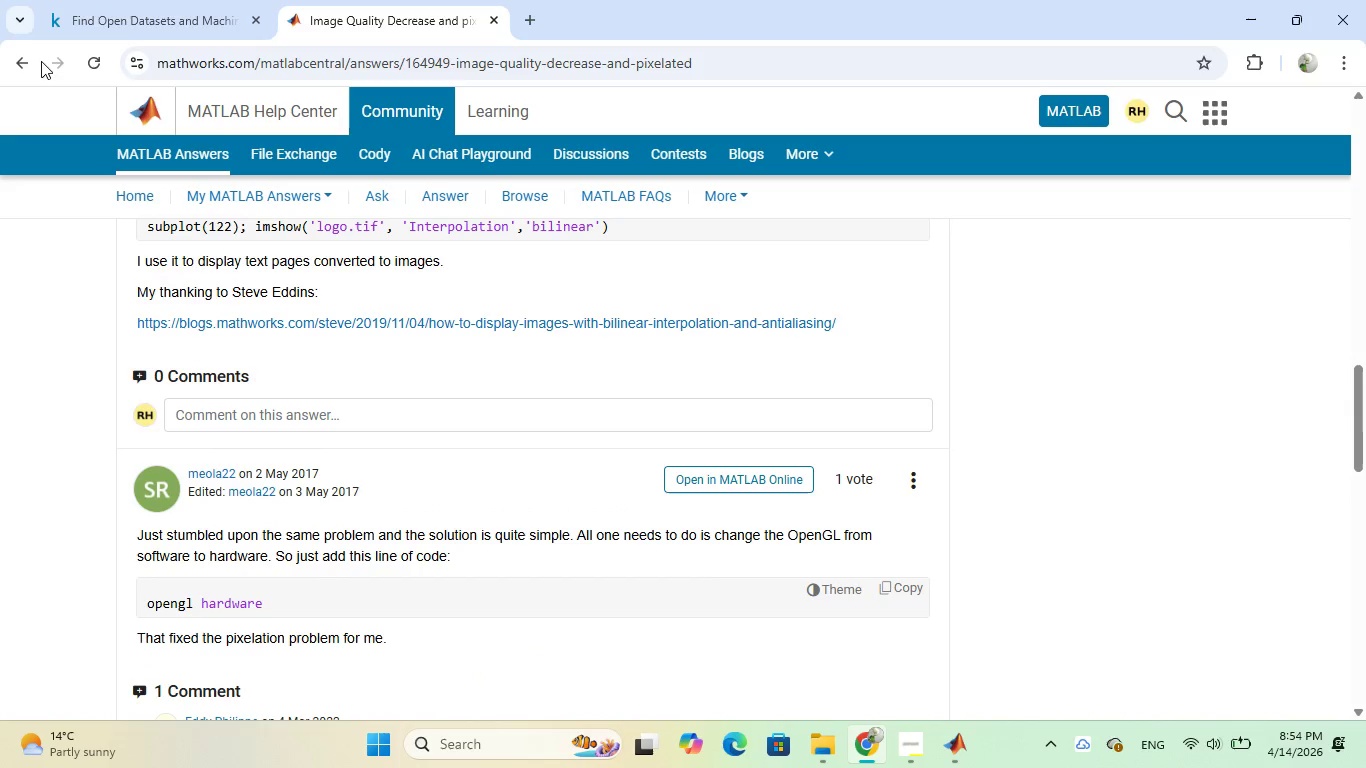 
left_click([20, 66])
 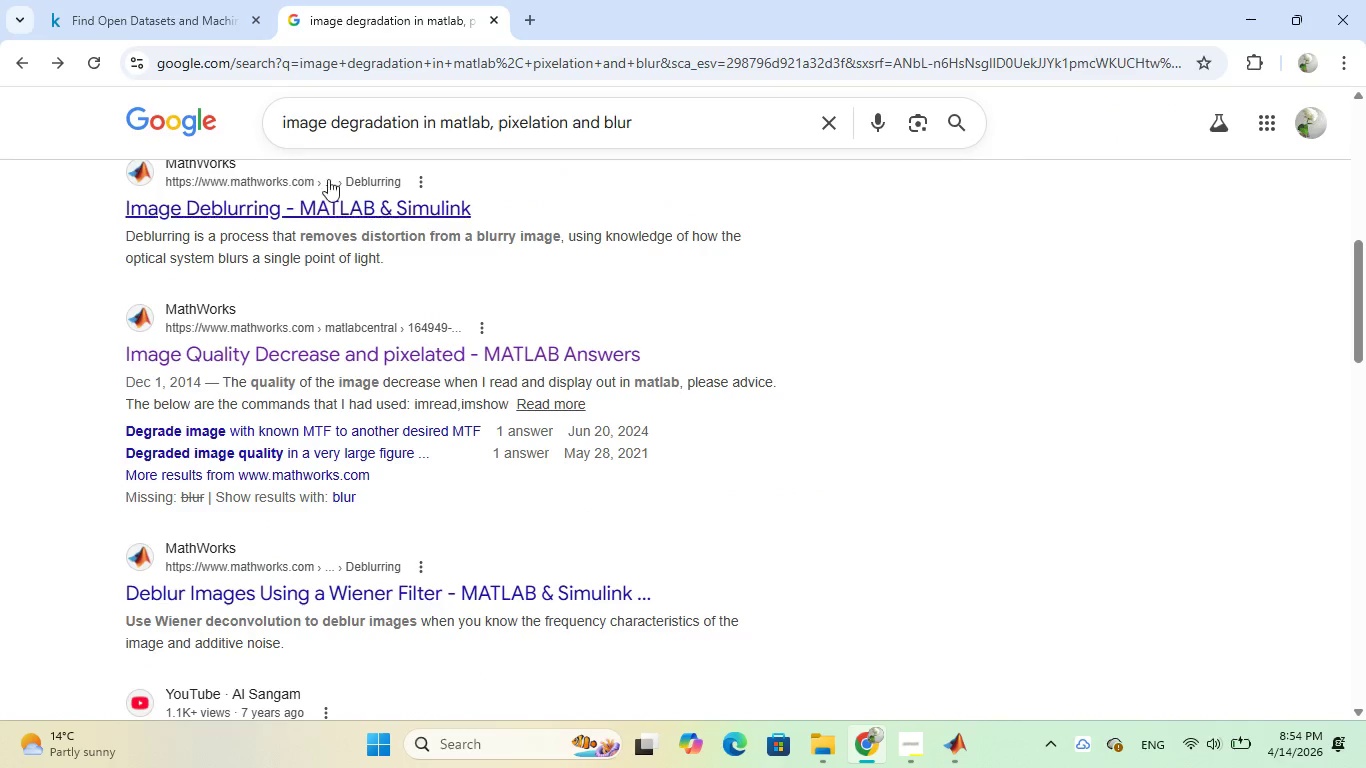 
scroll: coordinate [341, 209], scroll_direction: down, amount: 4.0
 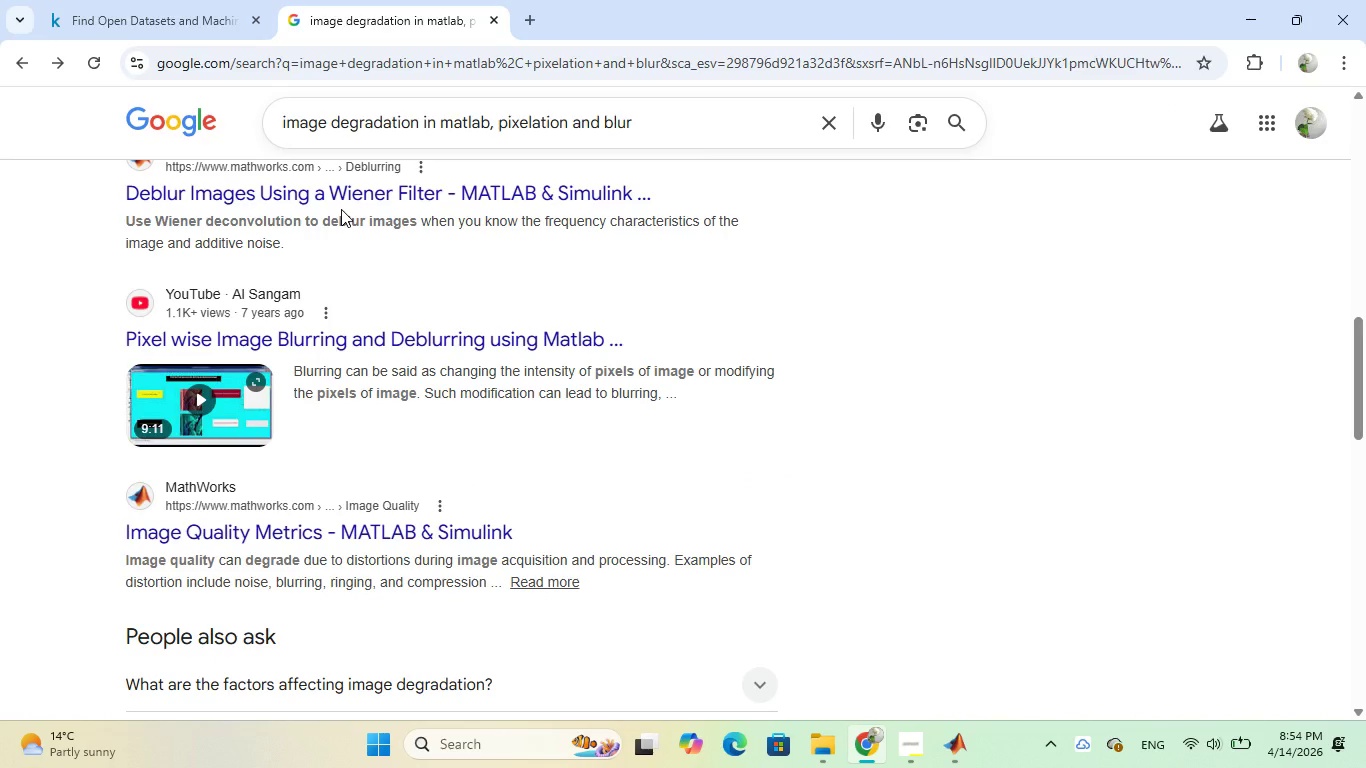 
wait(6.31)
 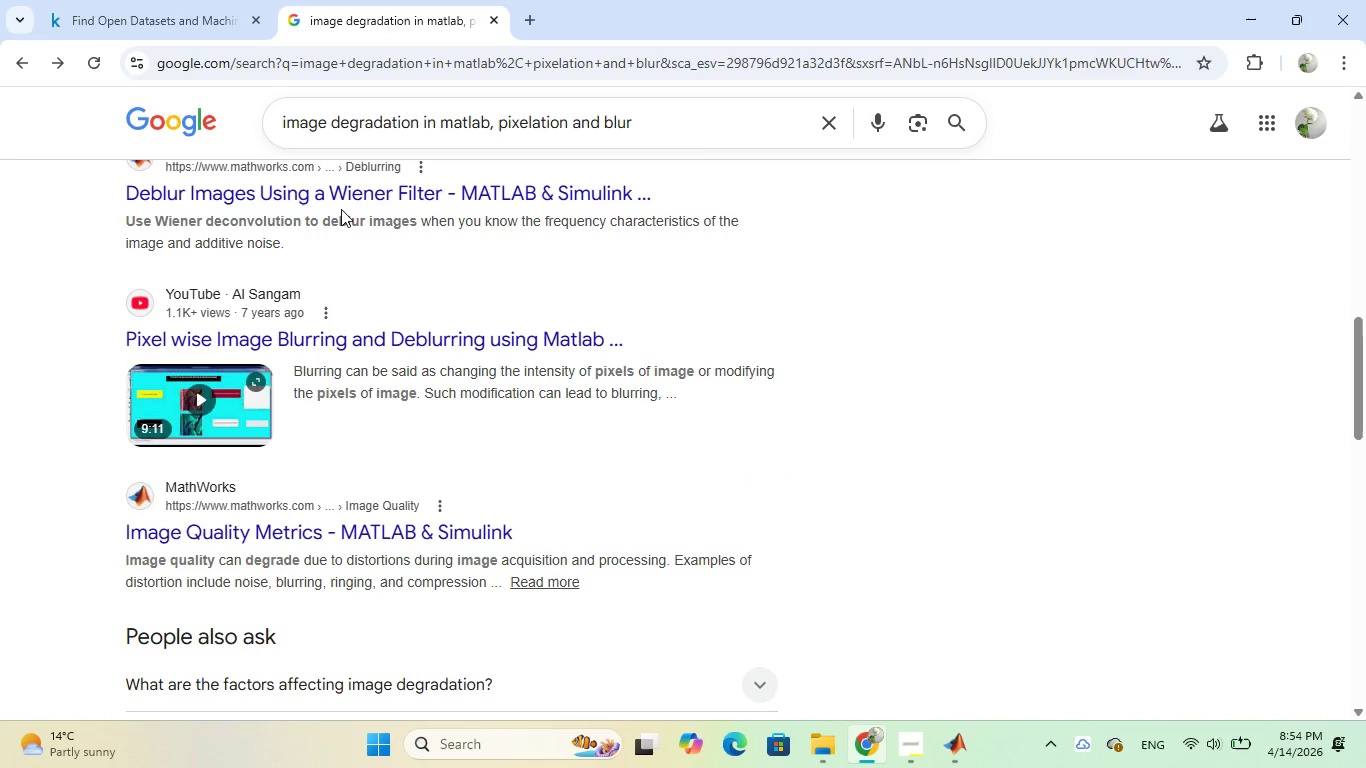 
left_click([415, 538])
 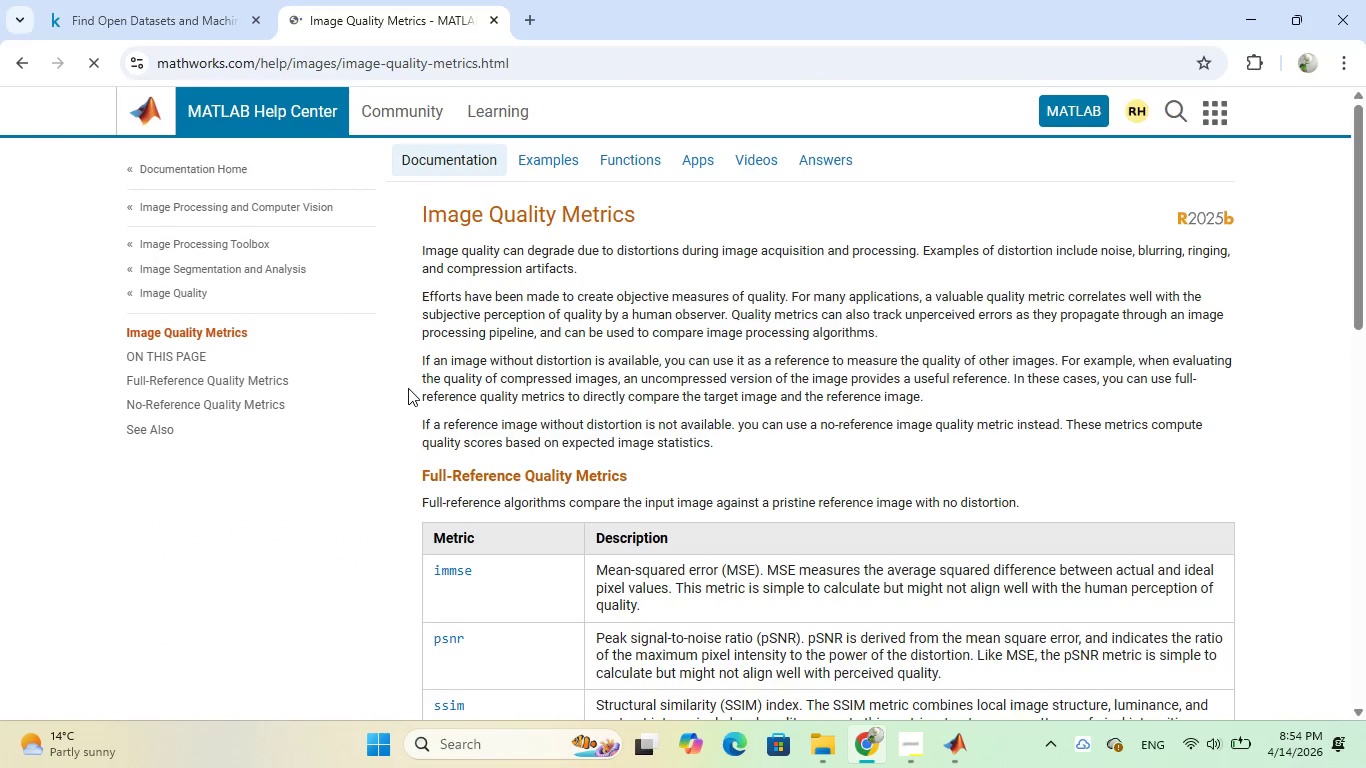 
scroll: coordinate [407, 388], scroll_direction: down, amount: 2.0
 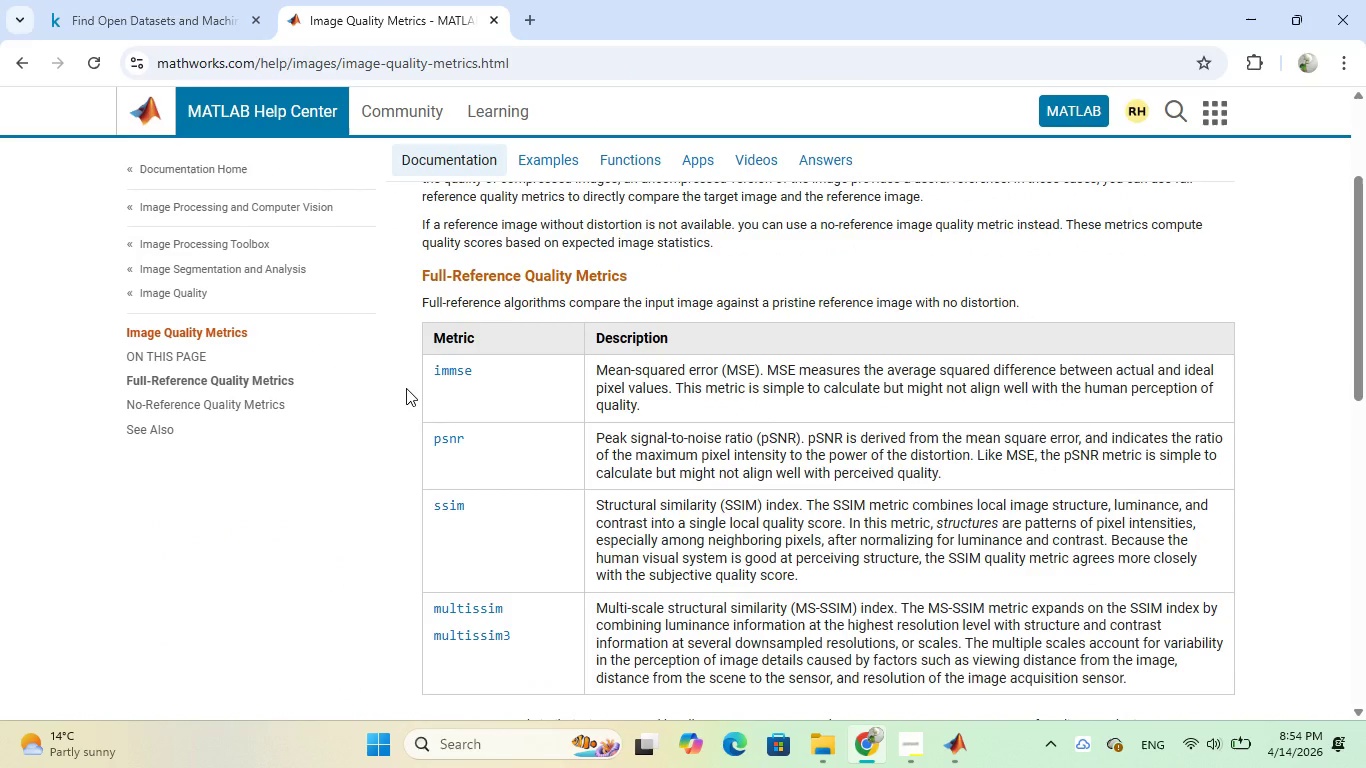 
scroll: coordinate [406, 388], scroll_direction: up, amount: 3.0
 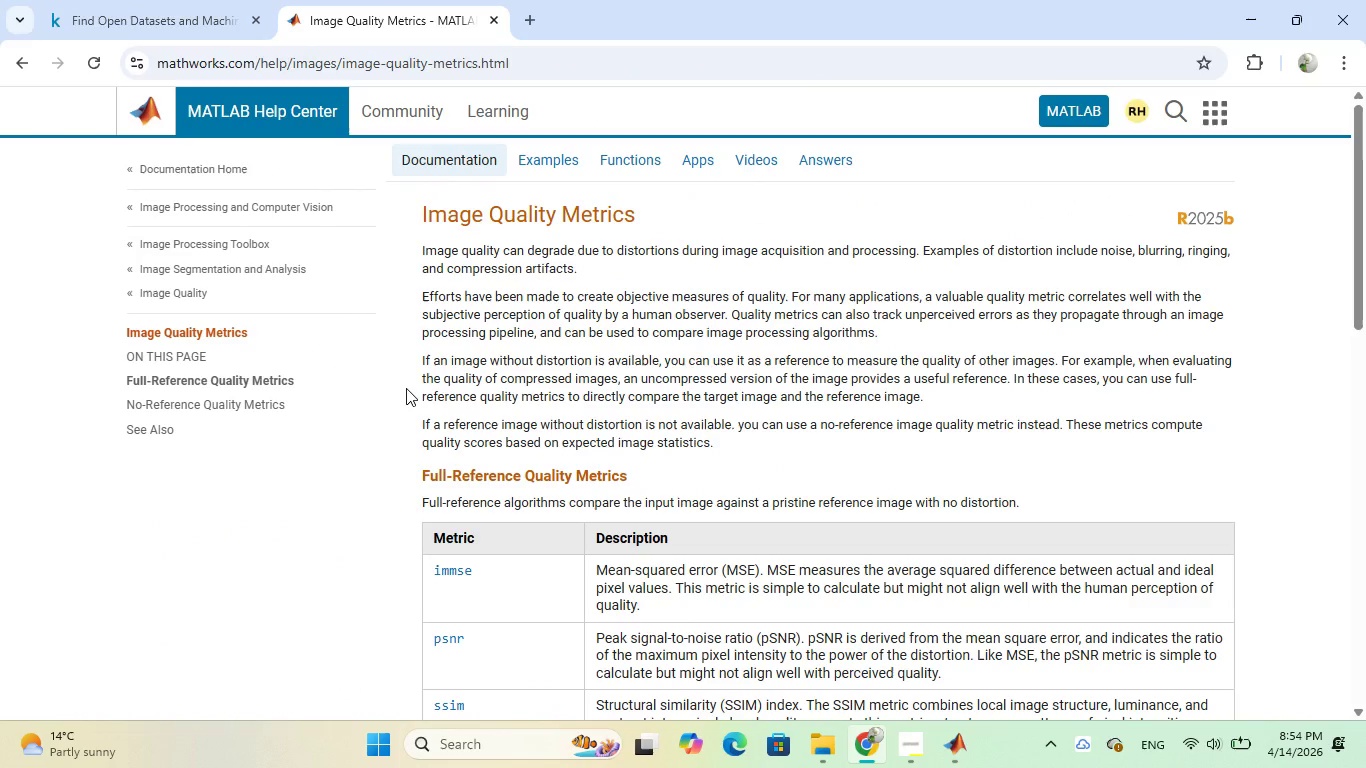 
scroll: coordinate [405, 387], scroll_direction: down, amount: 12.0
 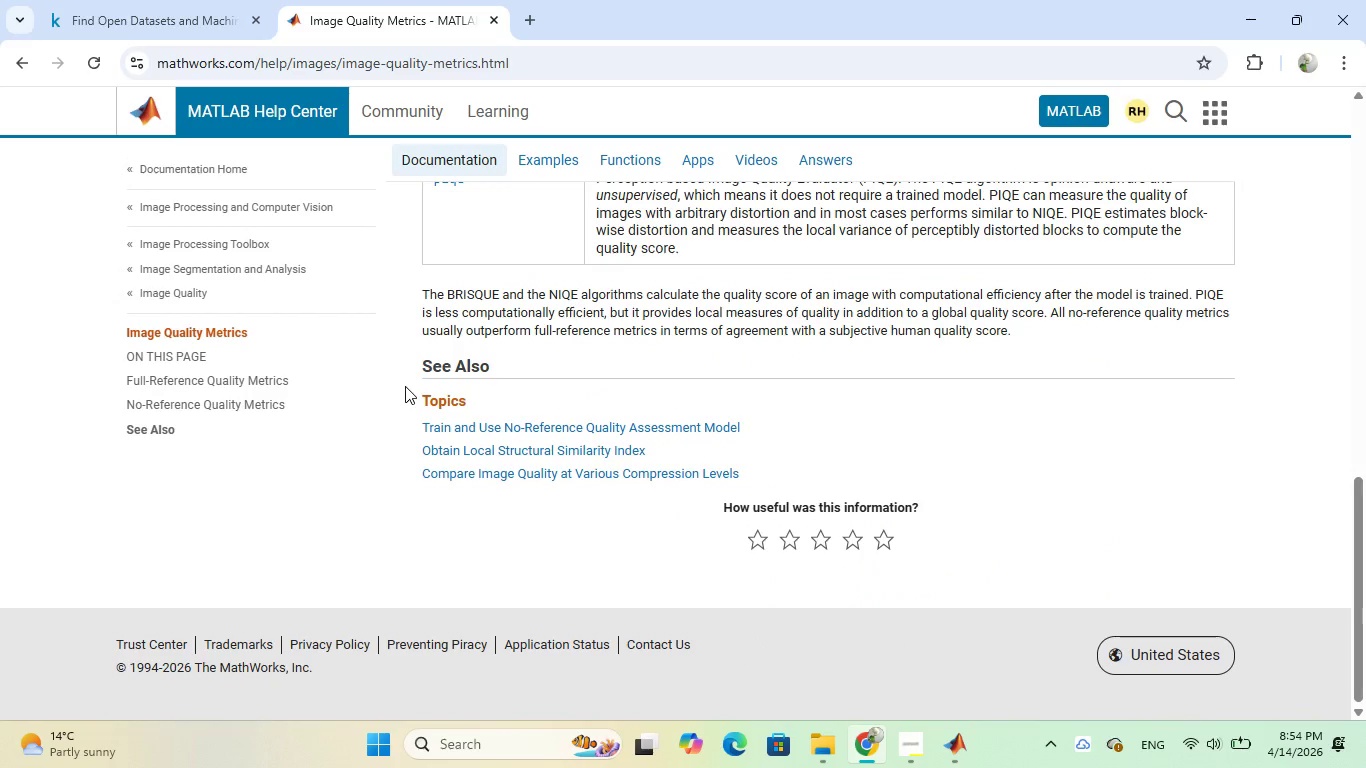 
scroll: coordinate [403, 381], scroll_direction: up, amount: 15.0
 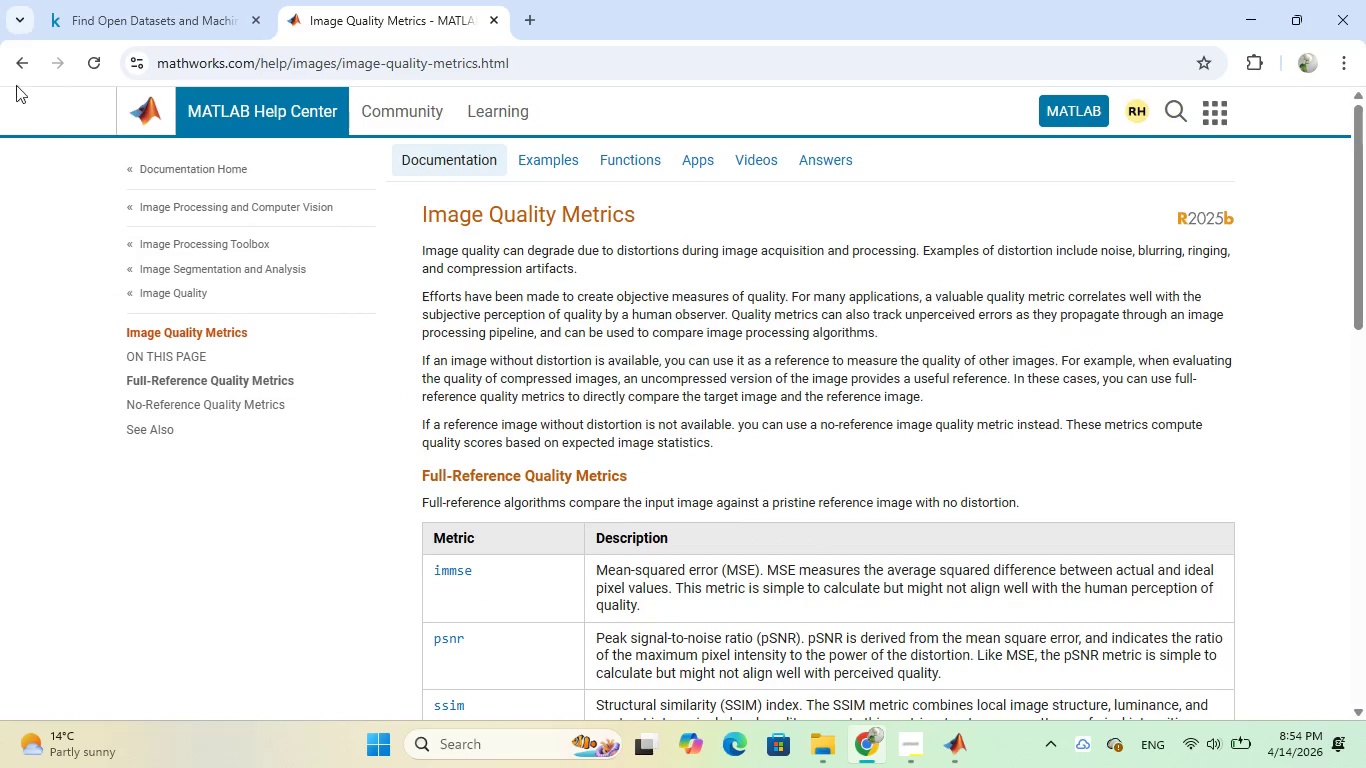 
left_click([12, 63])
 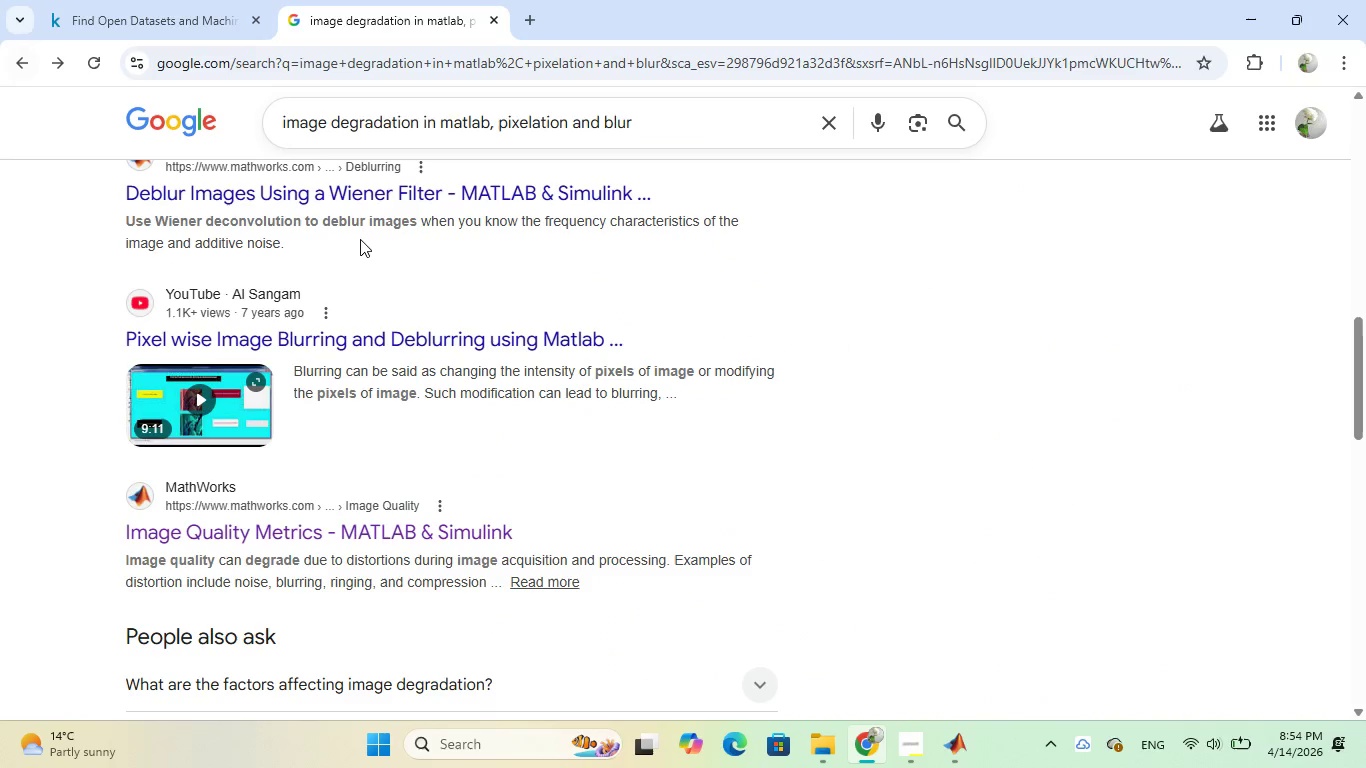 
scroll: coordinate [346, 387], scroll_direction: down, amount: 12.0
 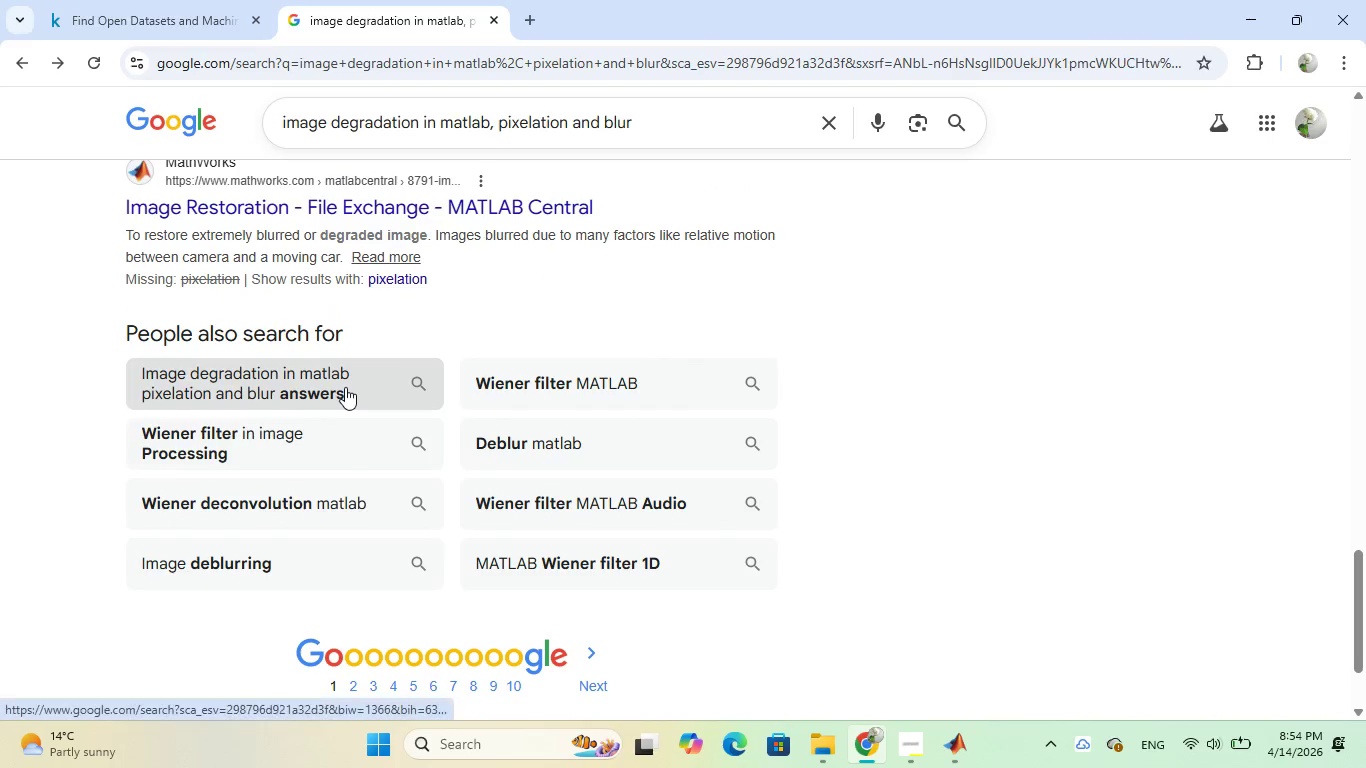 
scroll: coordinate [344, 381], scroll_direction: up, amount: 5.0
 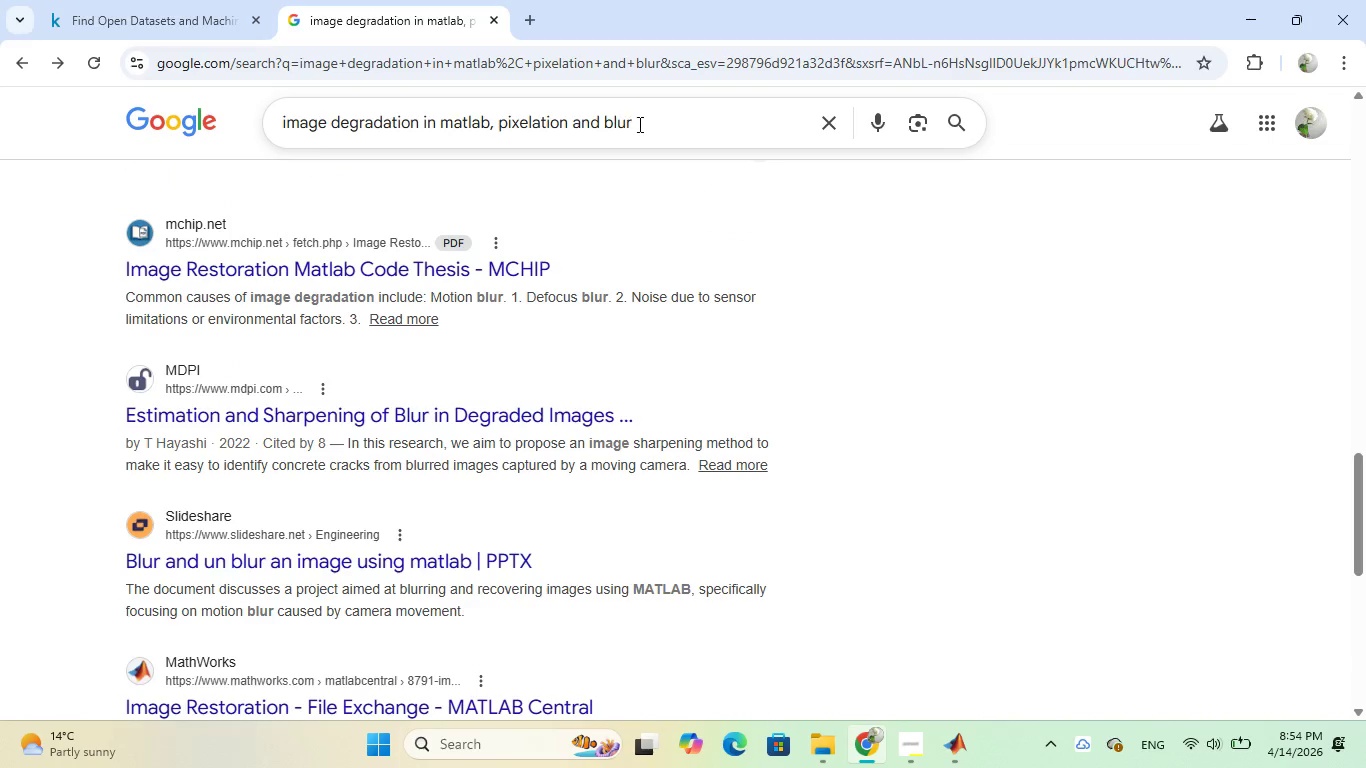 
left_click([642, 125])
 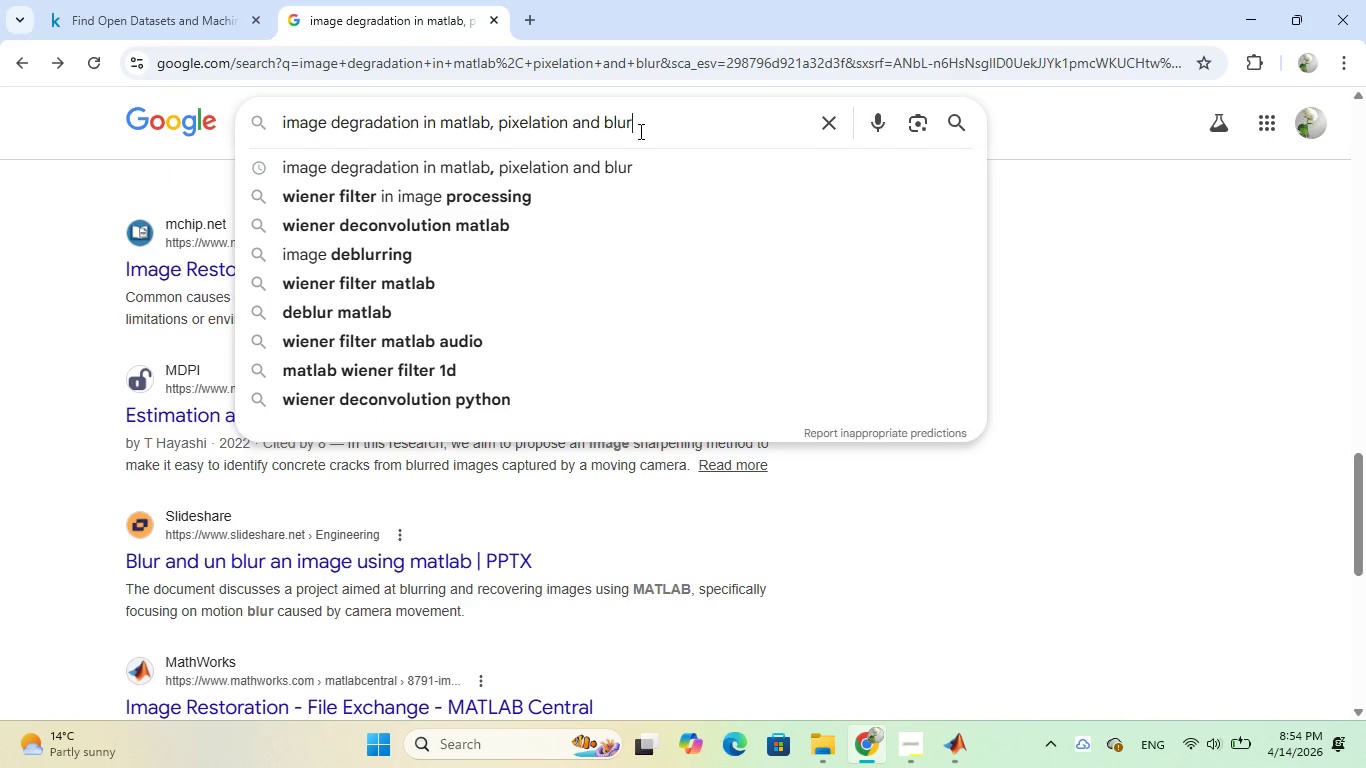 
hold_key(key=Backspace, duration=1.5)
 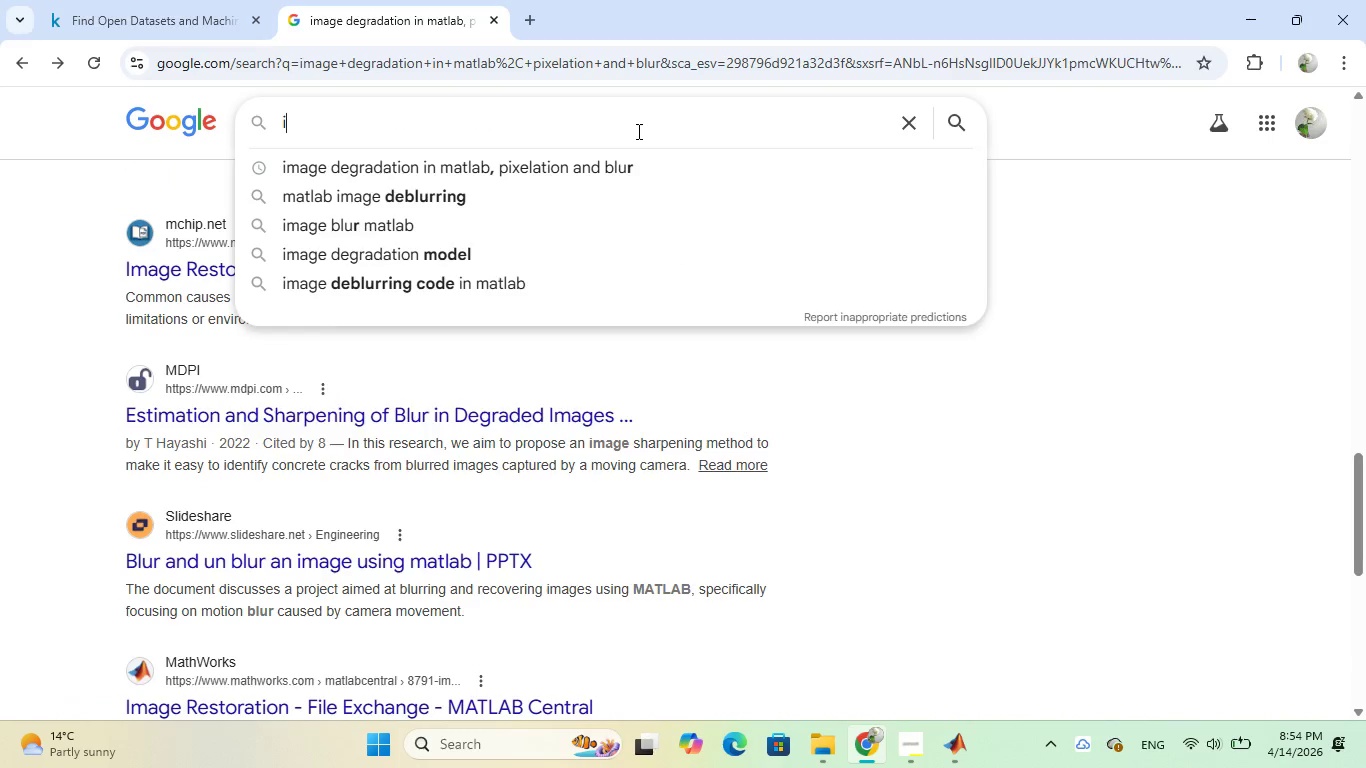 
hold_key(key=Backspace, duration=0.34)
 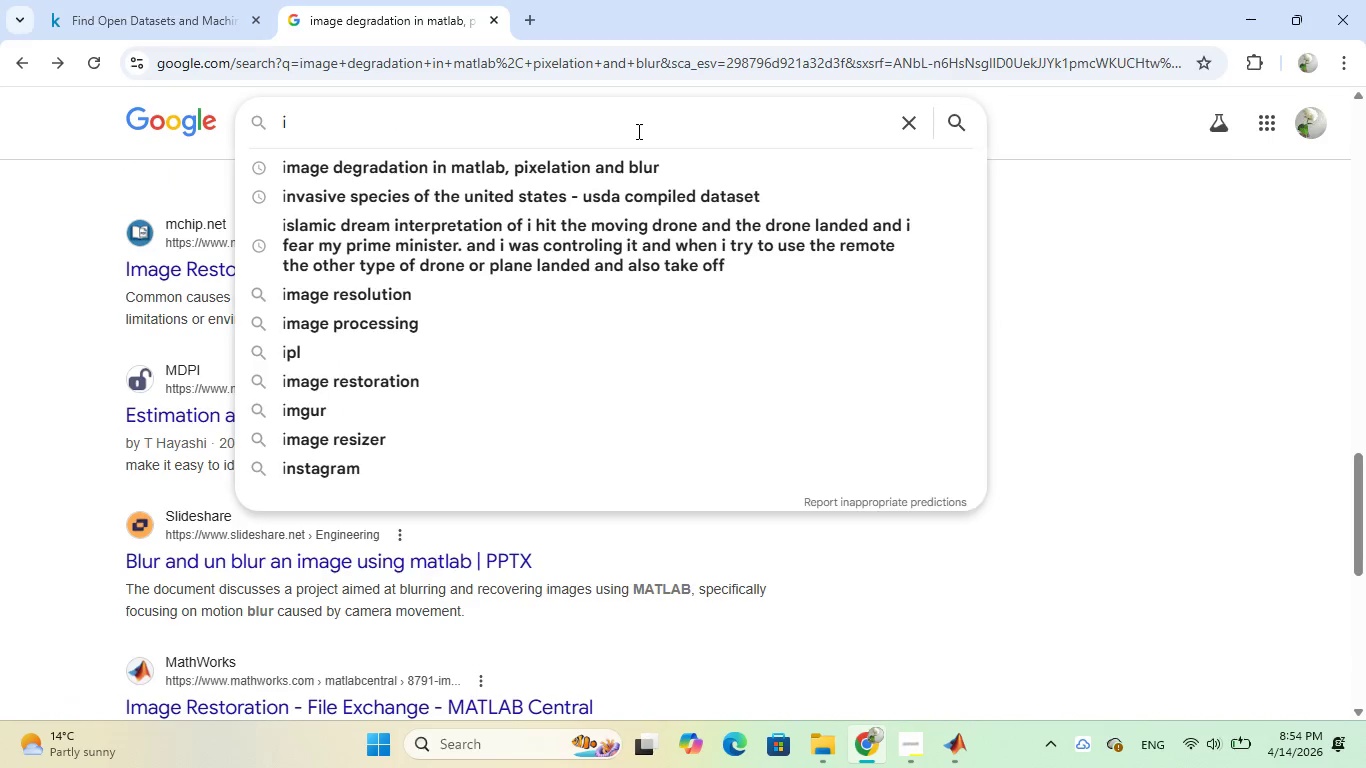 
key(Backspace)
type(pixelation in mat)
 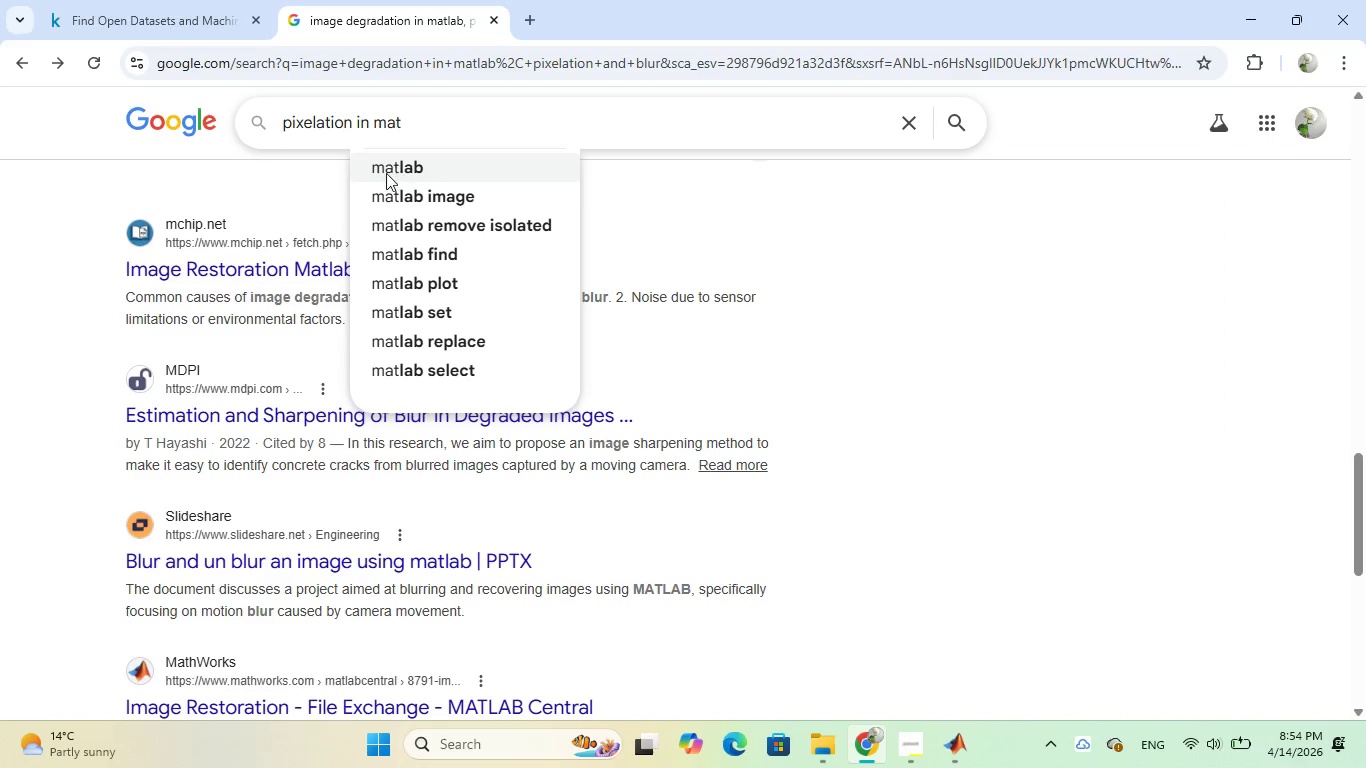 
left_click([400, 158])
 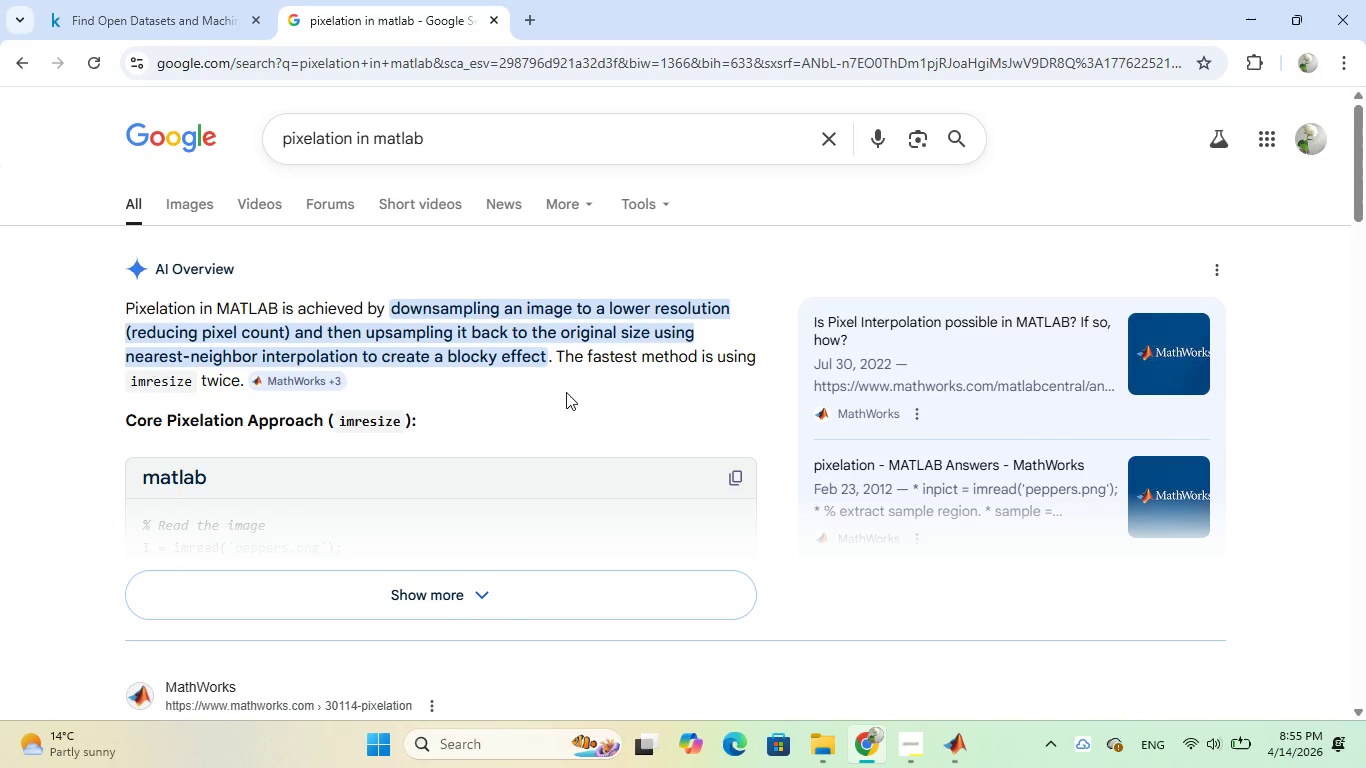 
wait(14.66)
 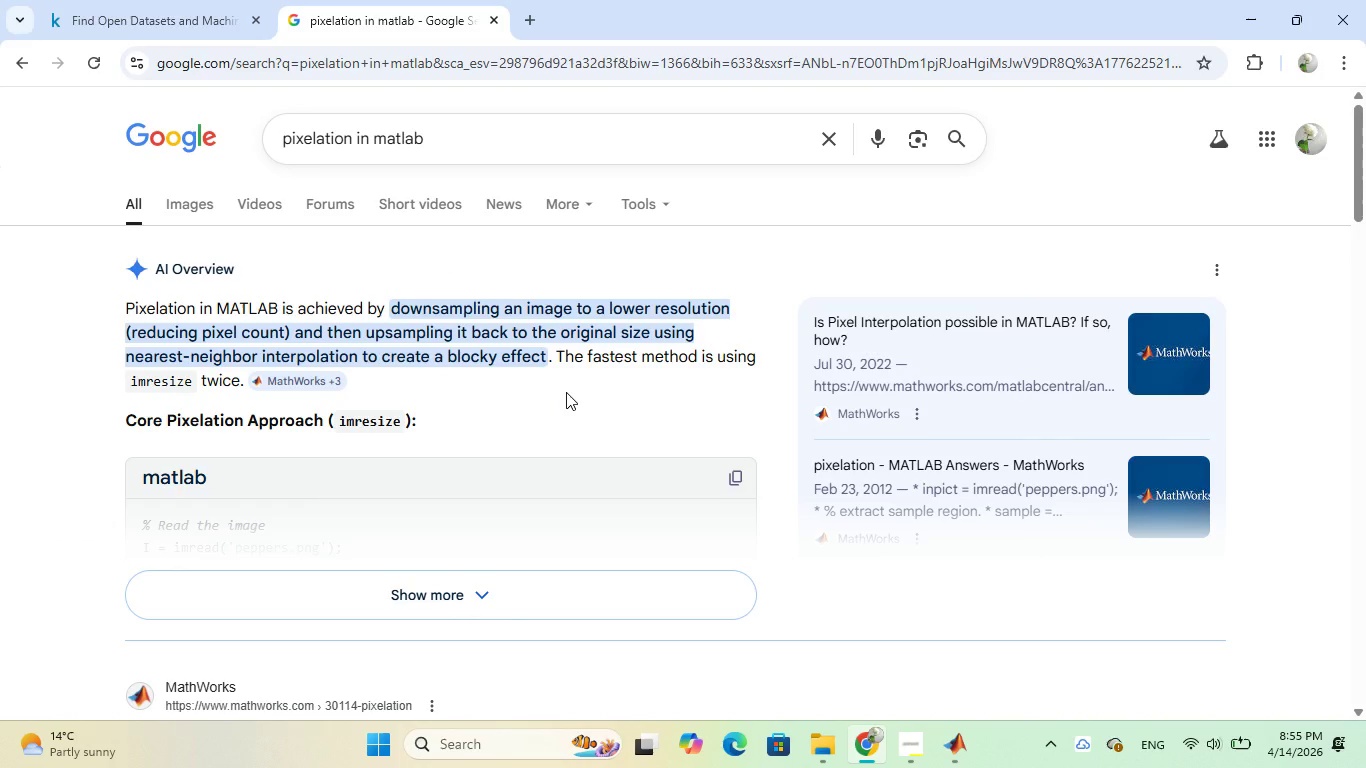 
scroll: coordinate [564, 377], scroll_direction: down, amount: 1.0
 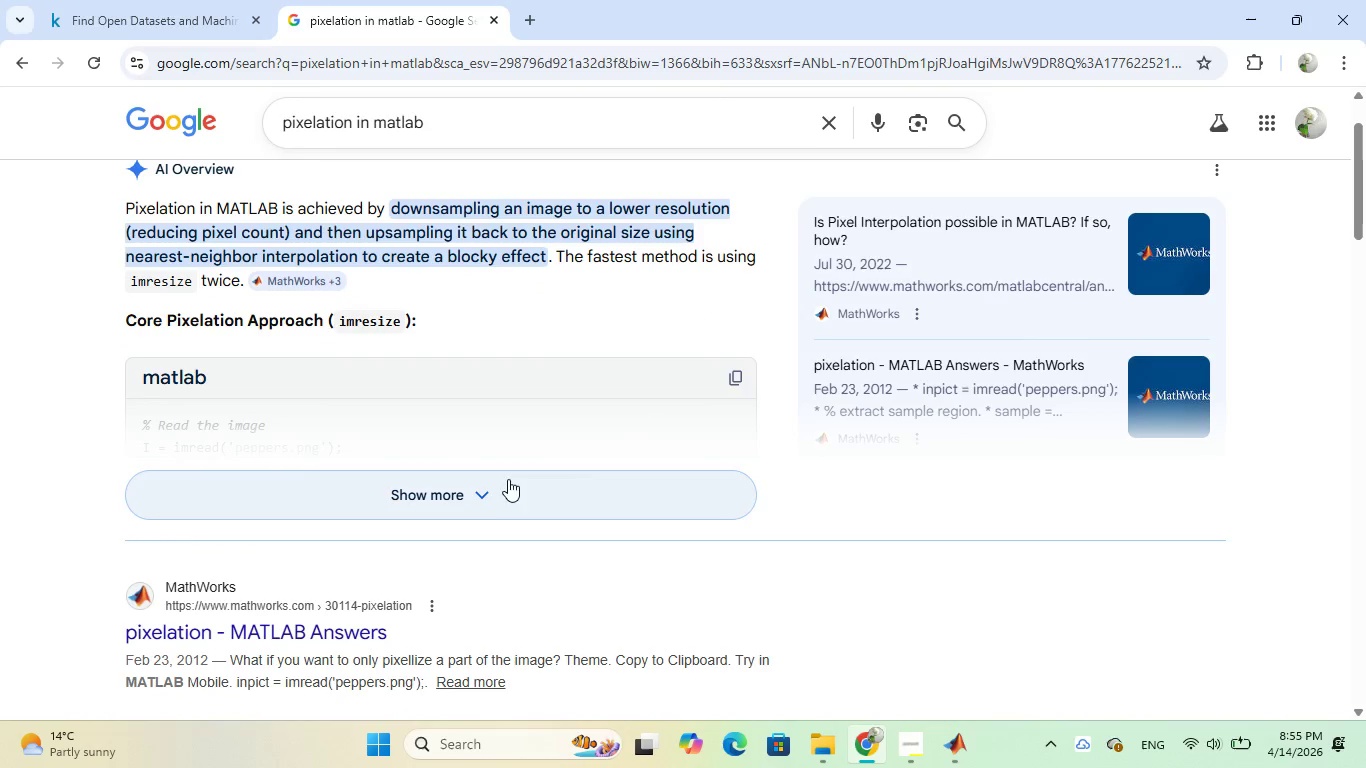 
left_click([483, 493])
 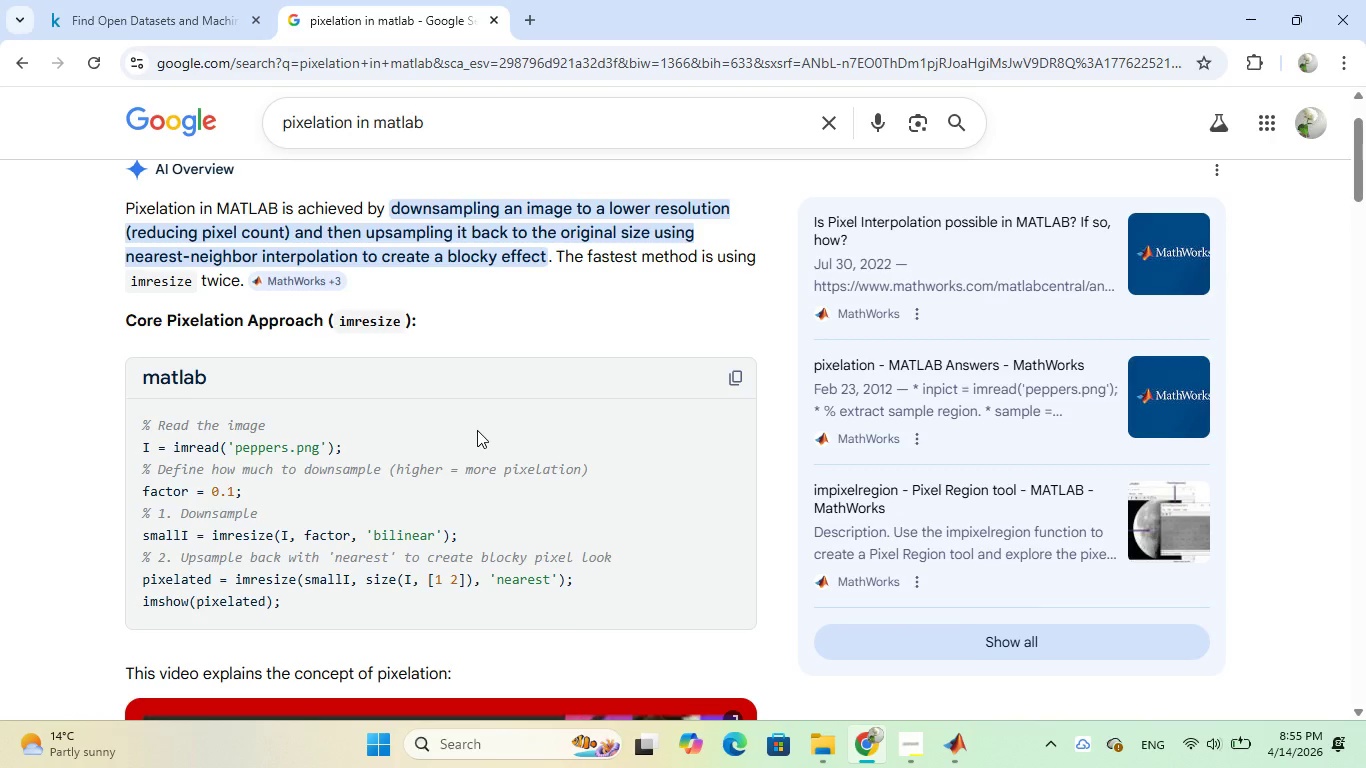 
wait(13.91)
 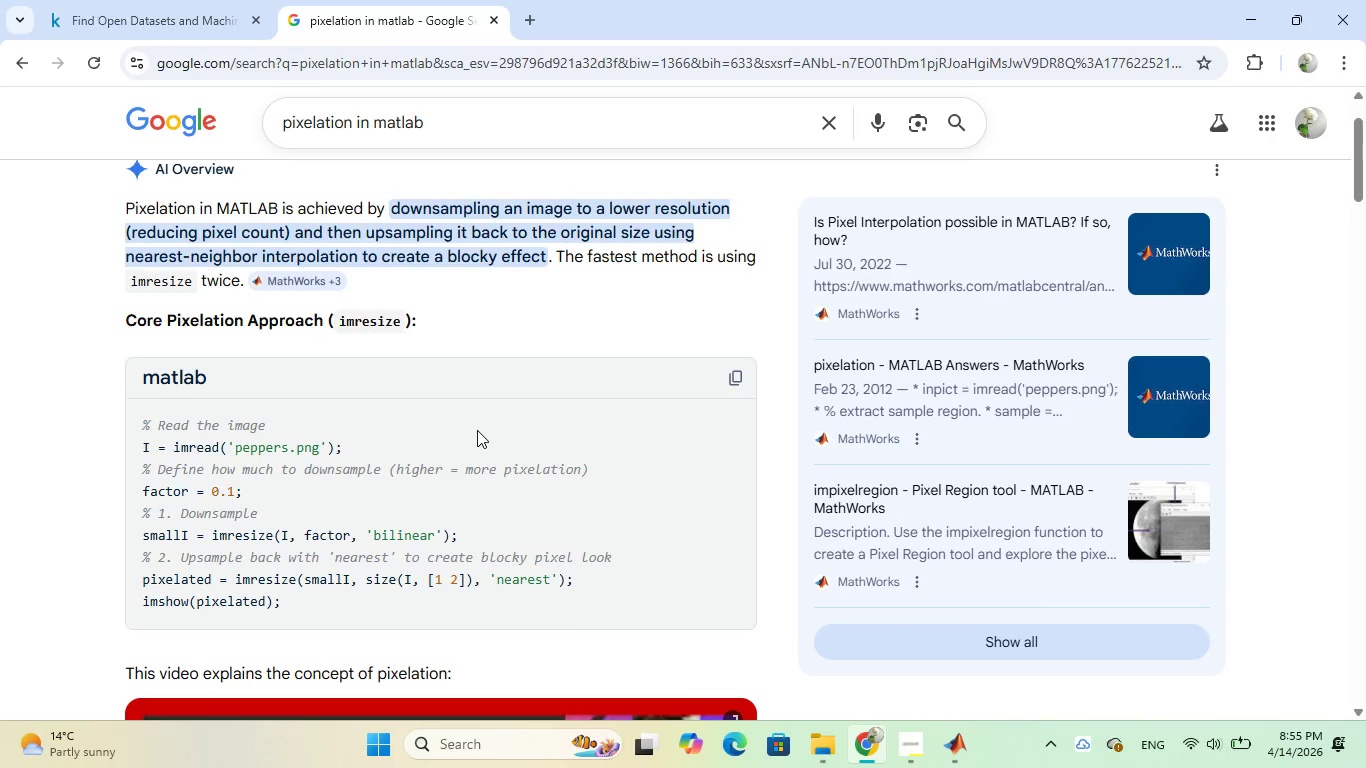 
scroll: coordinate [468, 403], scroll_direction: down, amount: 16.0
 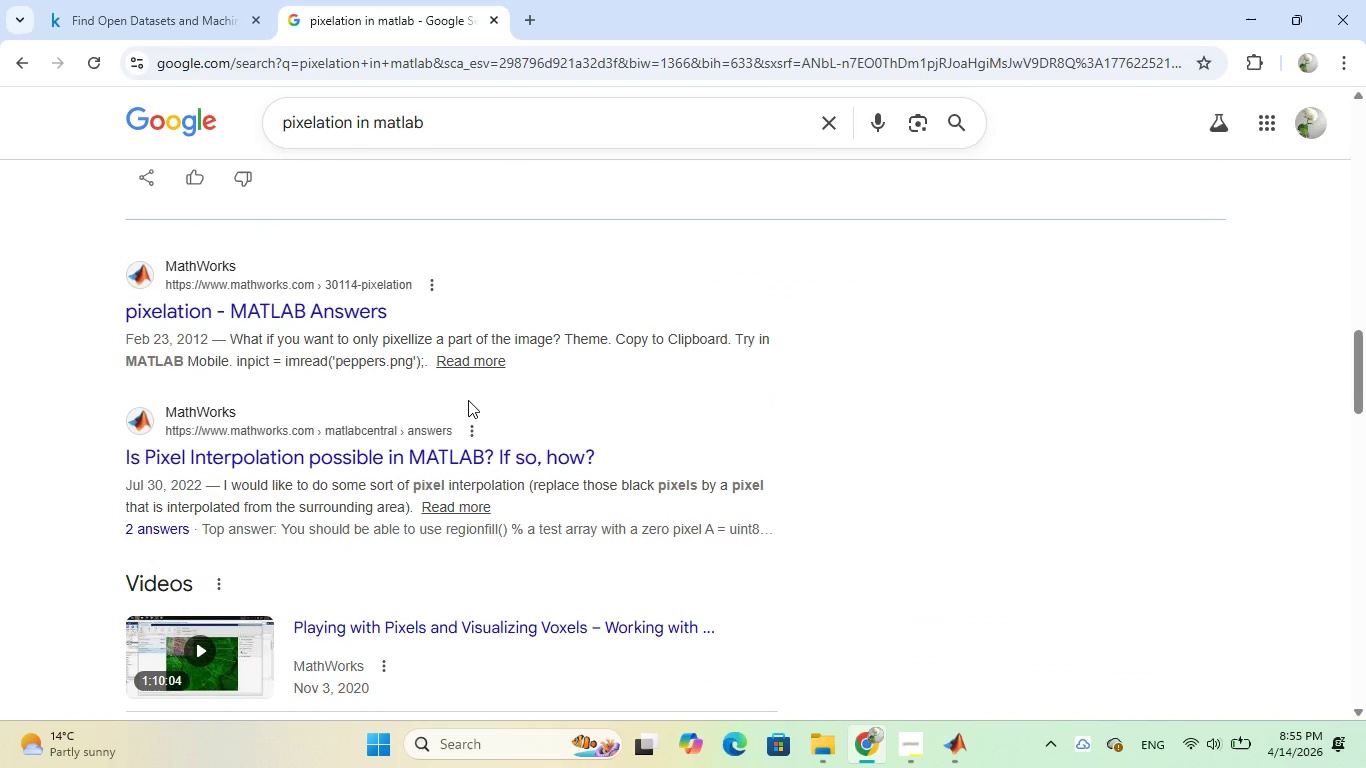 
scroll: coordinate [467, 395], scroll_direction: down, amount: 9.0
 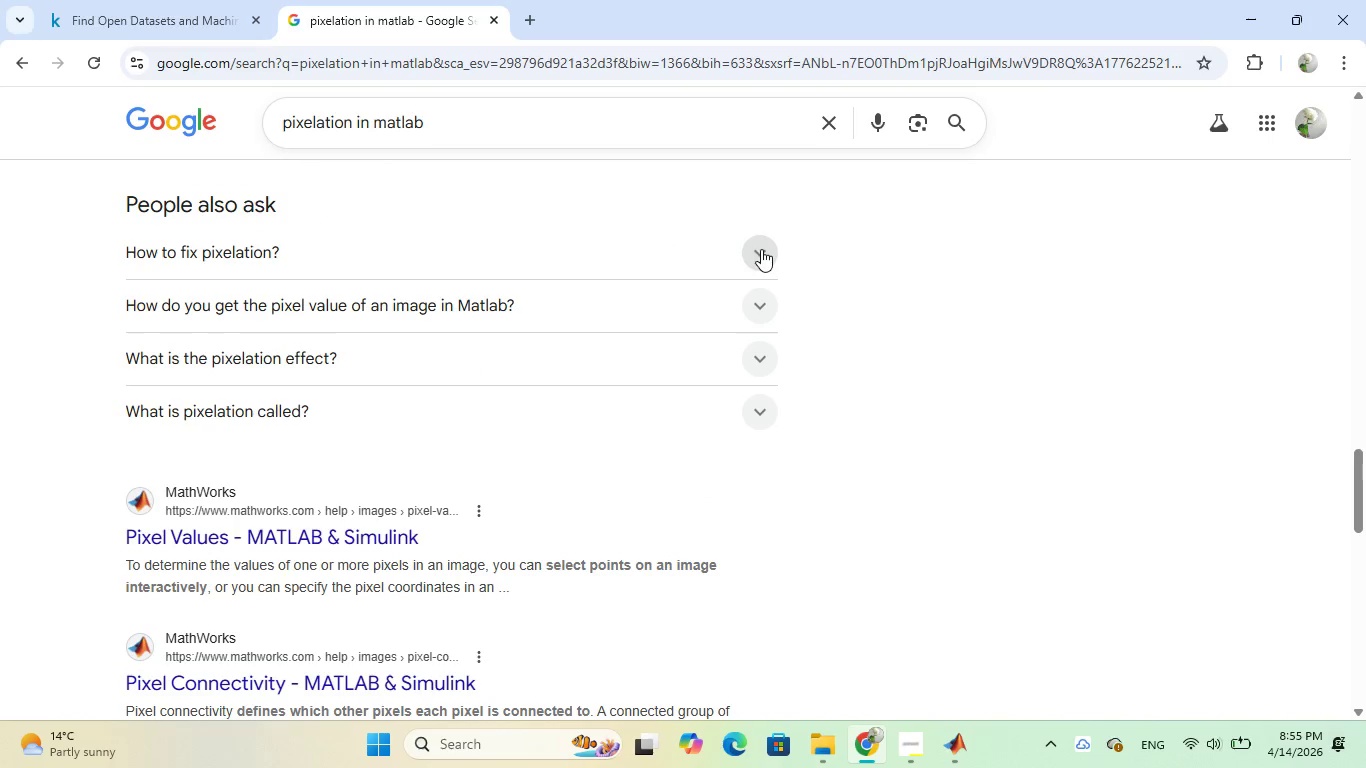 
wait(8.11)
 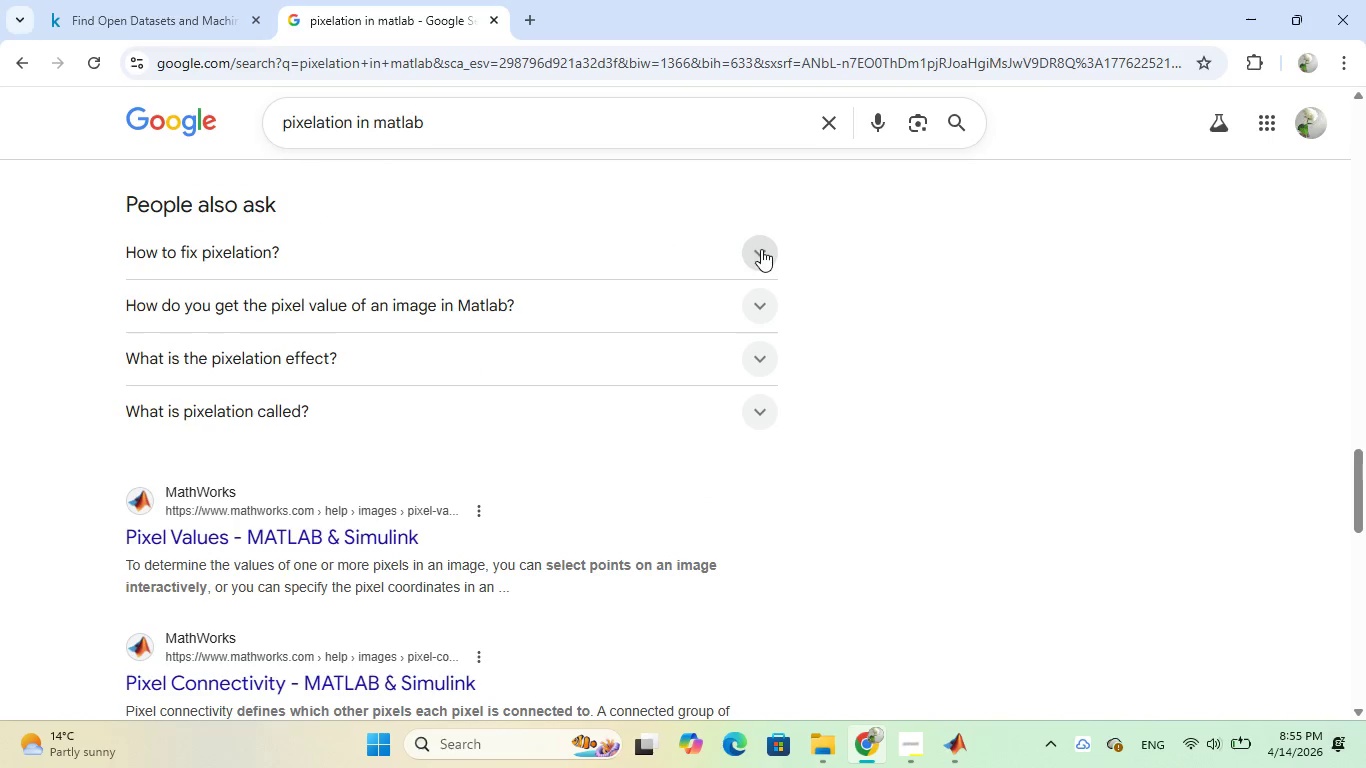 
scroll: coordinate [635, 277], scroll_direction: down, amount: 7.0
 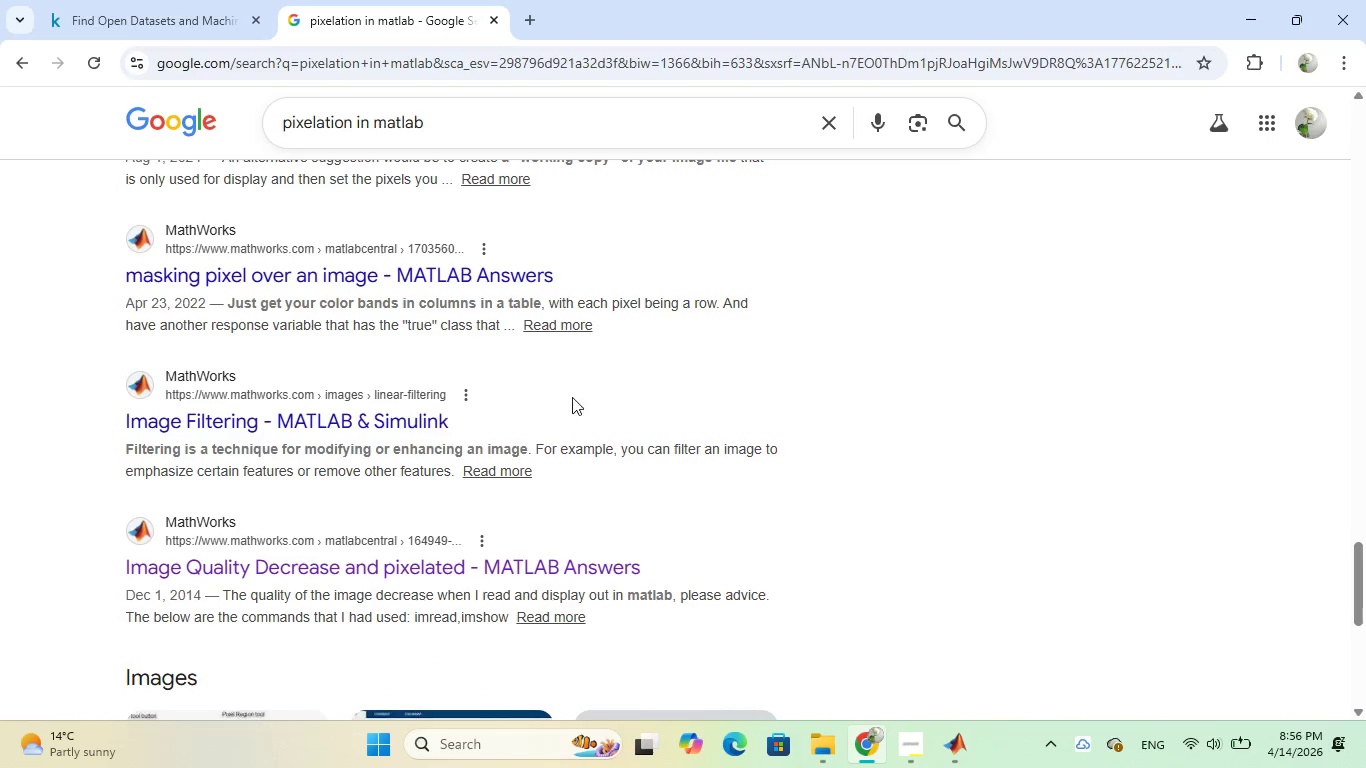 
left_click([535, 565])
 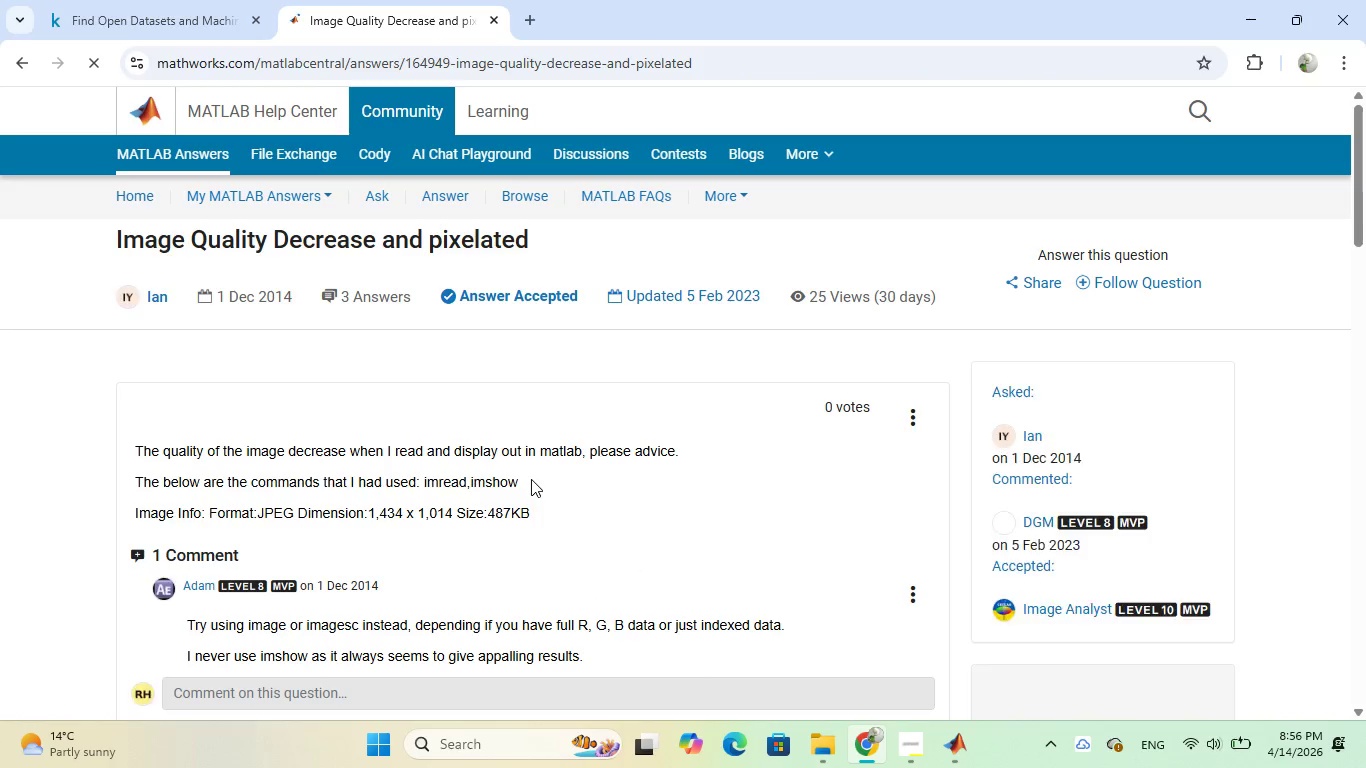 
scroll: coordinate [524, 448], scroll_direction: down, amount: 21.0
 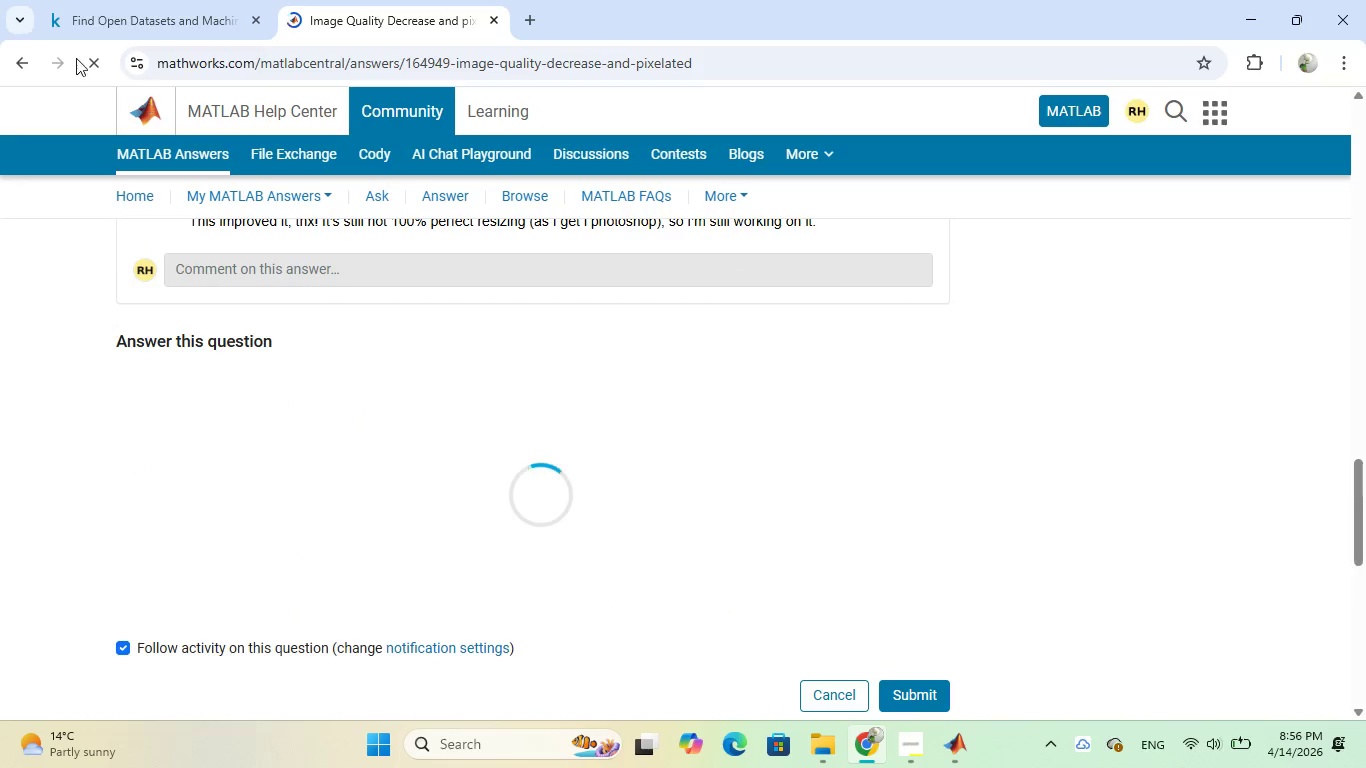 
left_click([17, 50])
 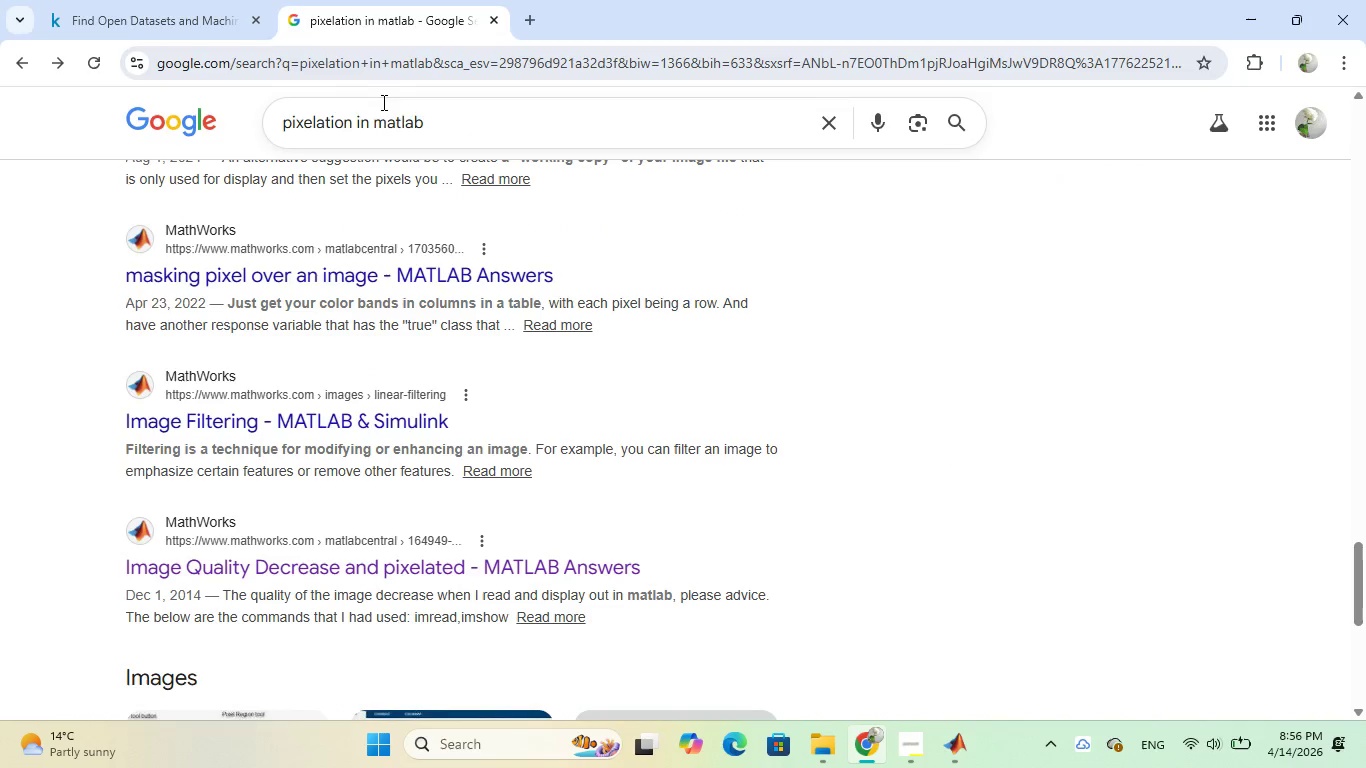 
left_click([426, 124])
 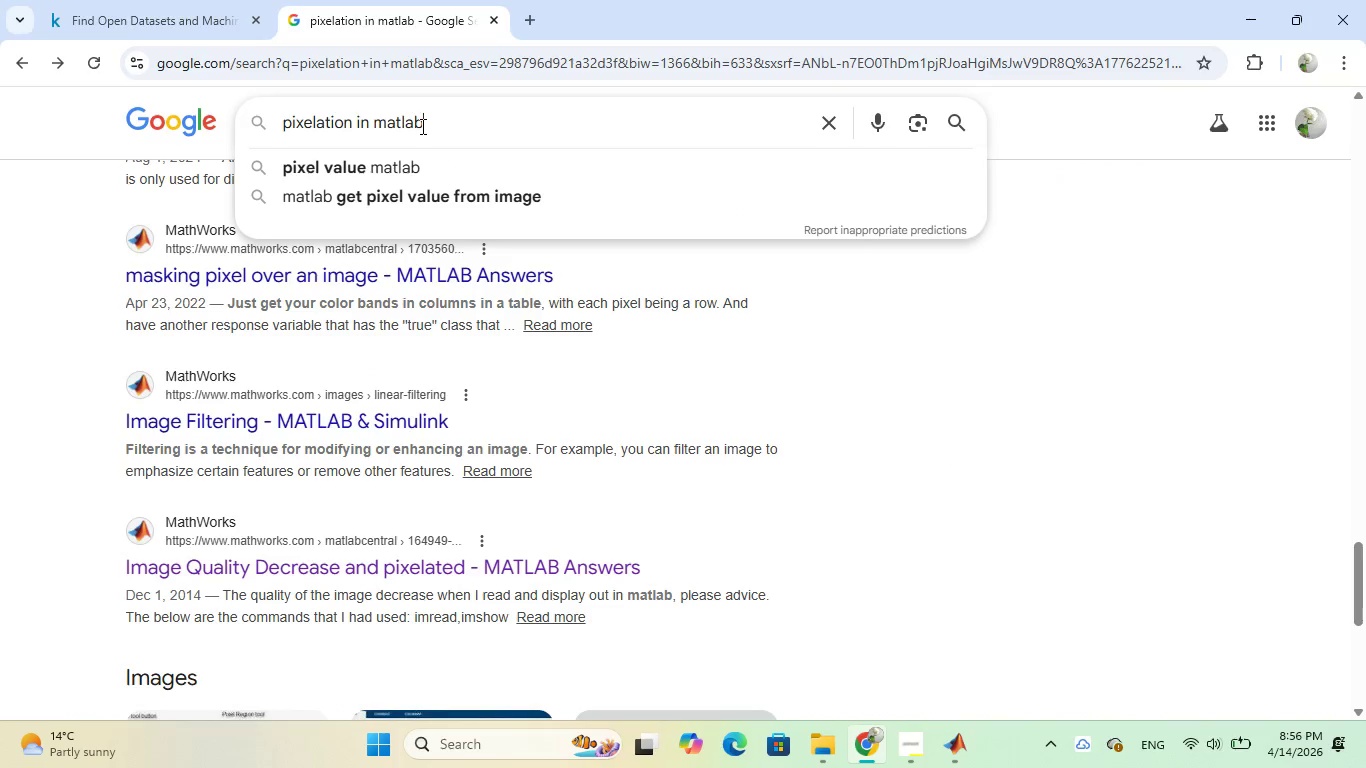 
hold_key(key=Backspace, duration=0.77)
 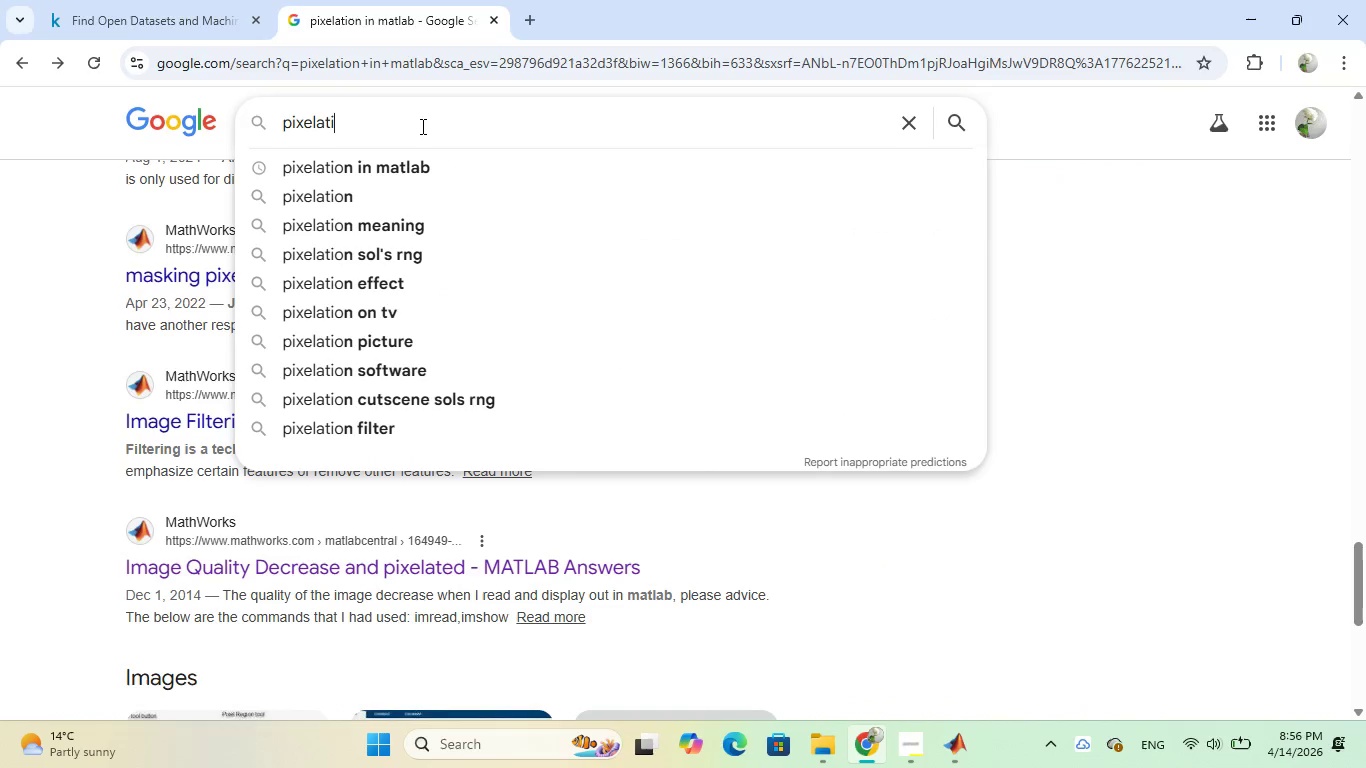 
key(Backspace)
key(Backspace)
key(Backspace)
key(Backspace)
key(Backspace)
key(Backspace)
key(Backspace)
key(Backspace)
key(Backspace)
type(gausia)
 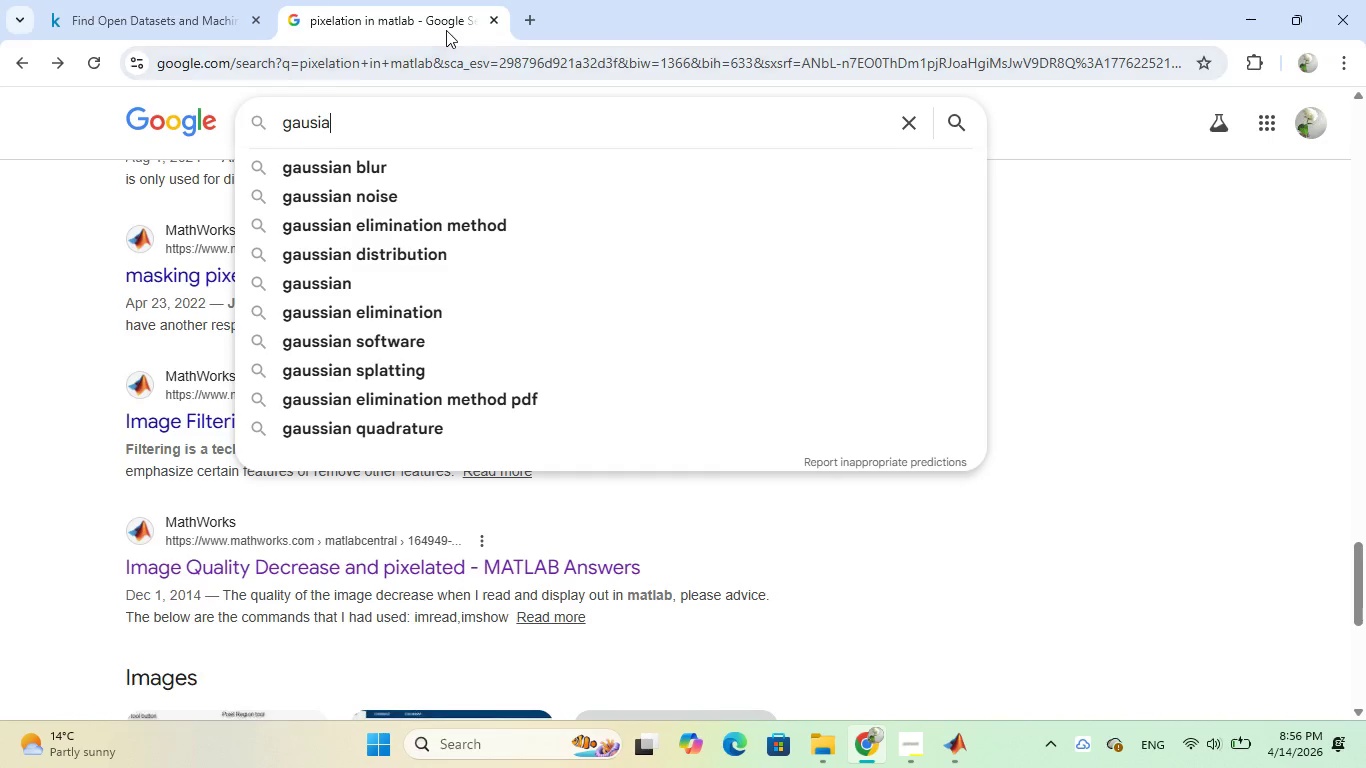 
left_click([376, 165])
 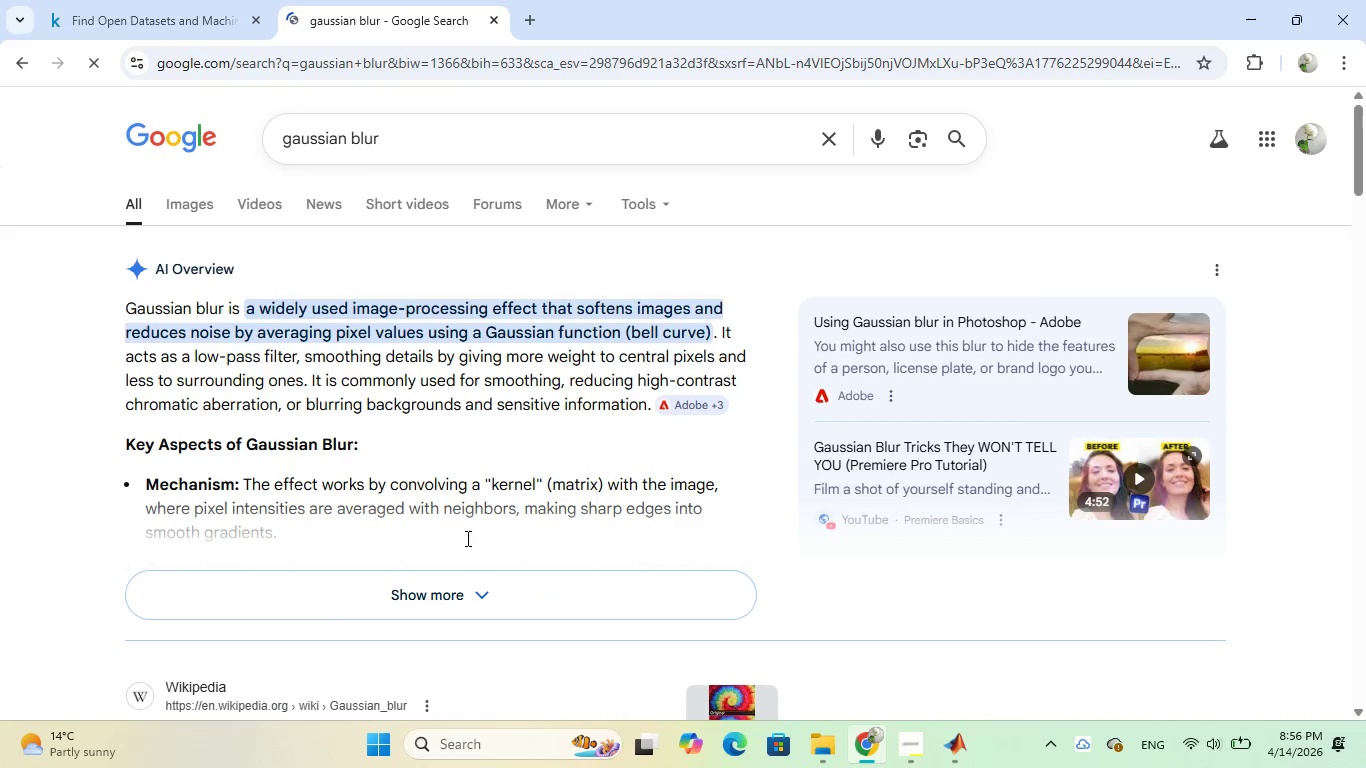 
left_click([485, 600])
 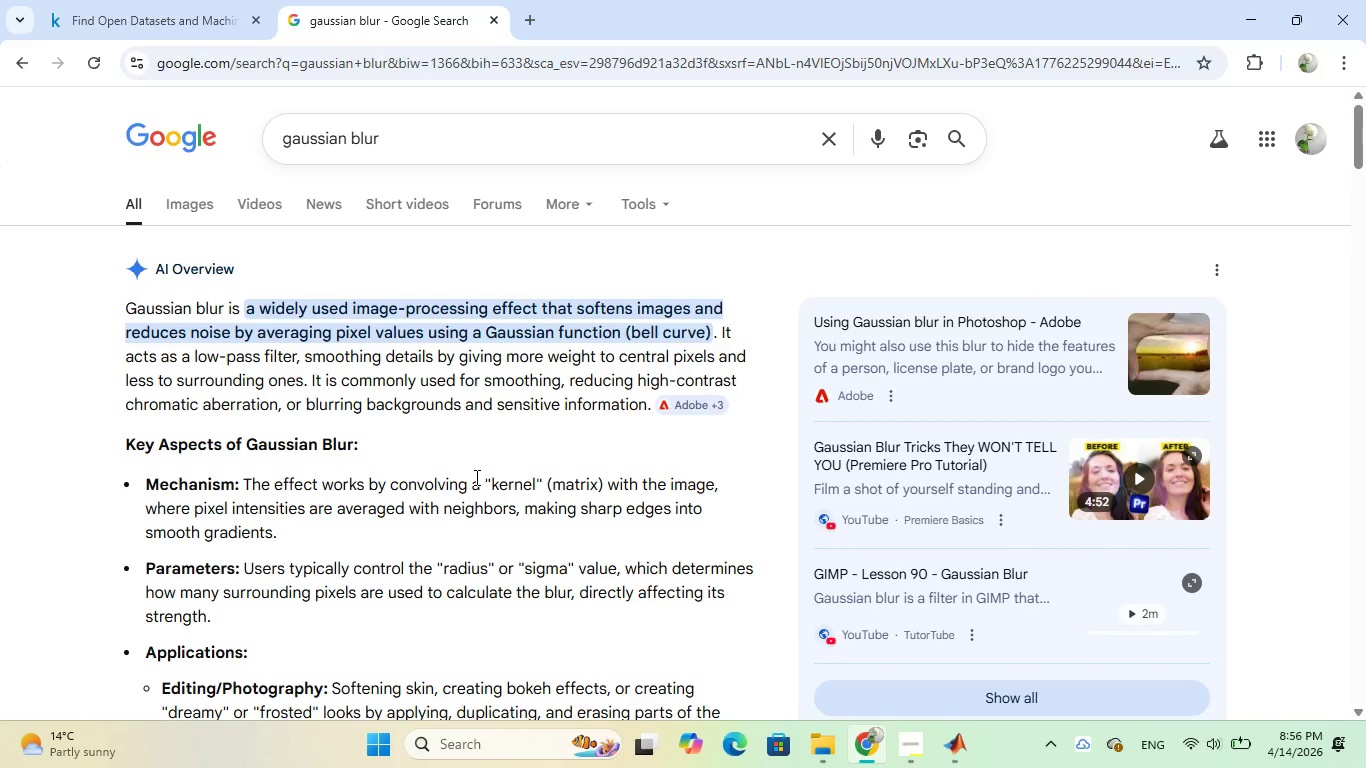 
wait(7.03)
 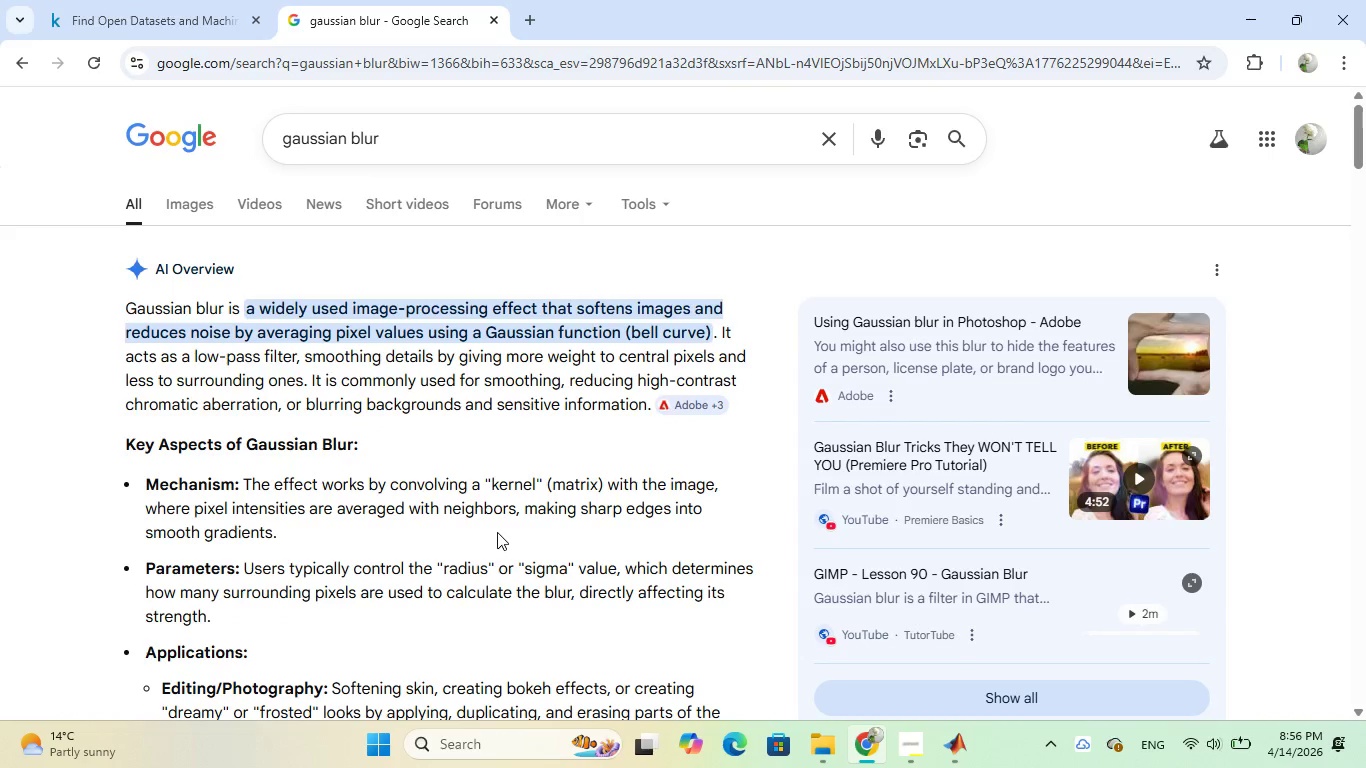 
scroll: coordinate [472, 471], scroll_direction: down, amount: 12.0
 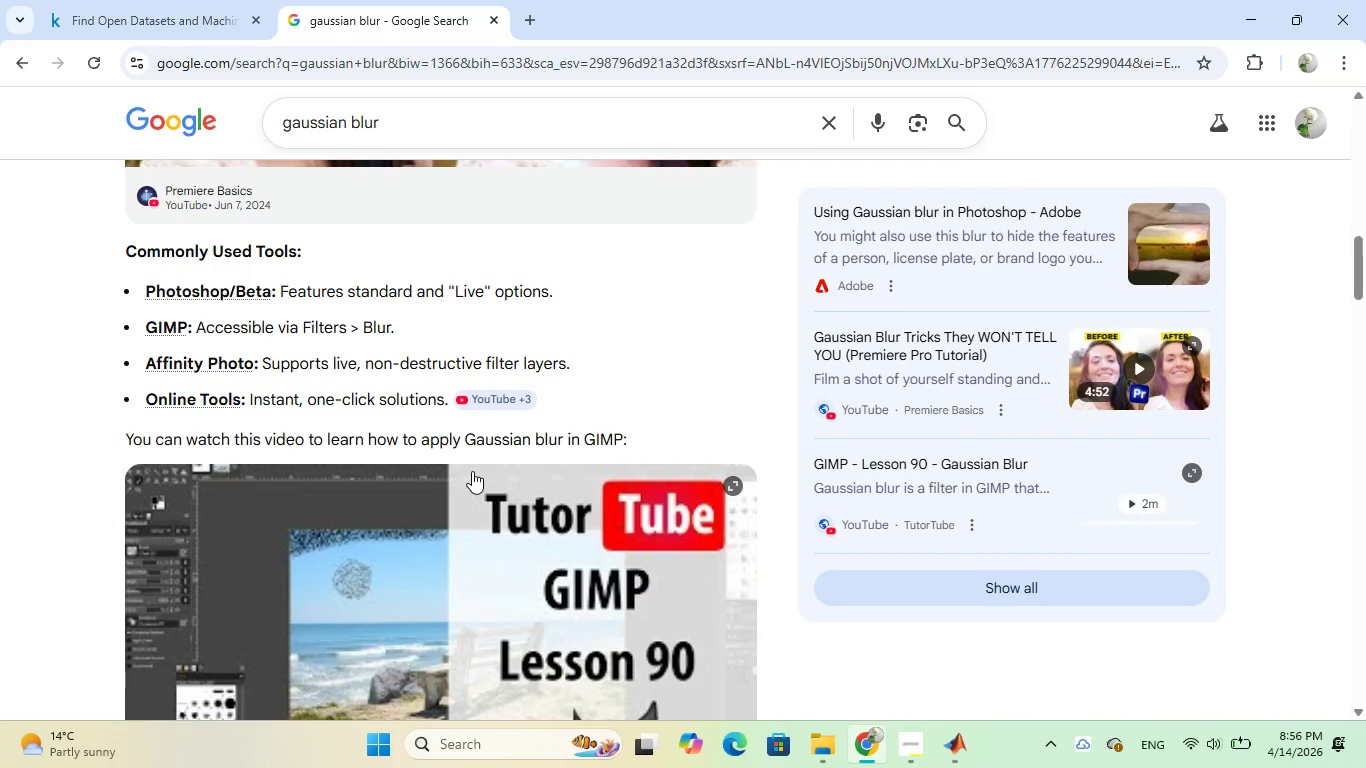 
scroll: coordinate [471, 464], scroll_direction: down, amount: 17.0
 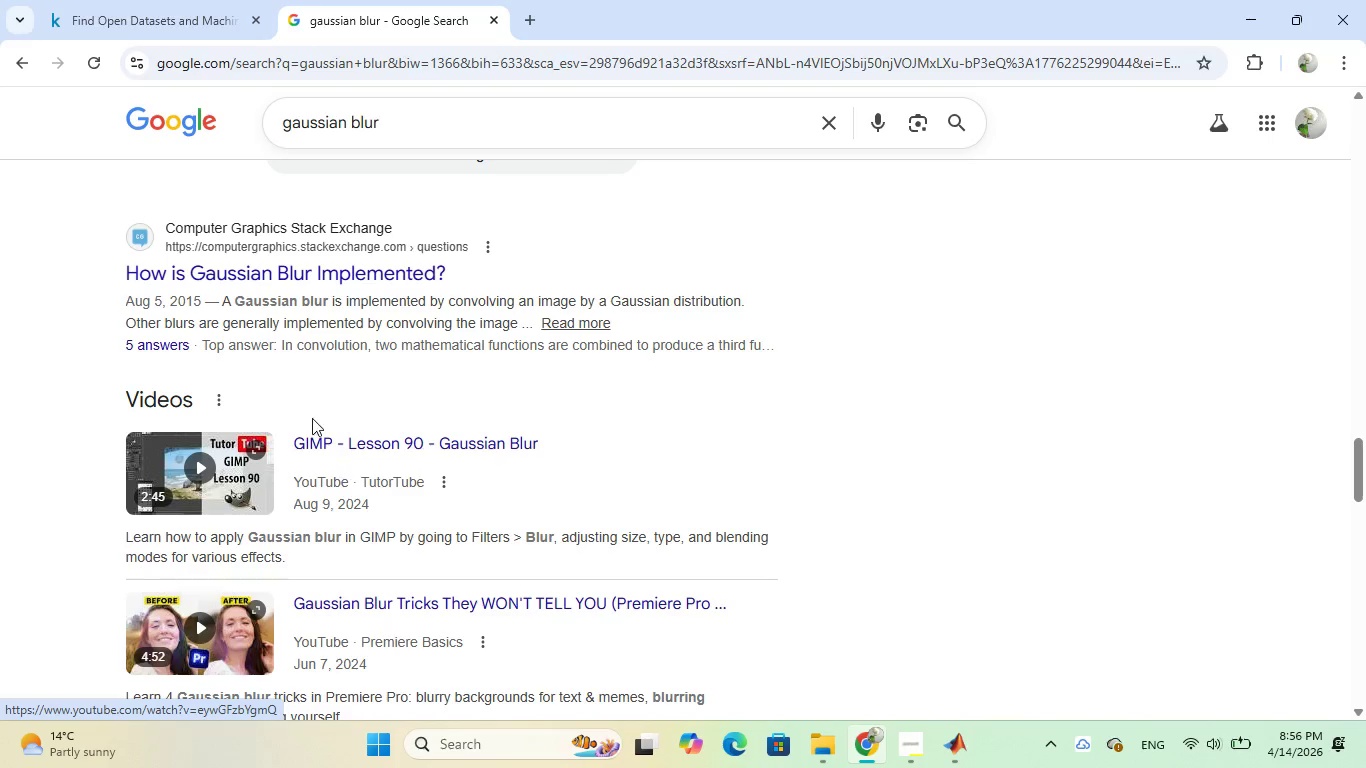 
left_click([328, 273])
 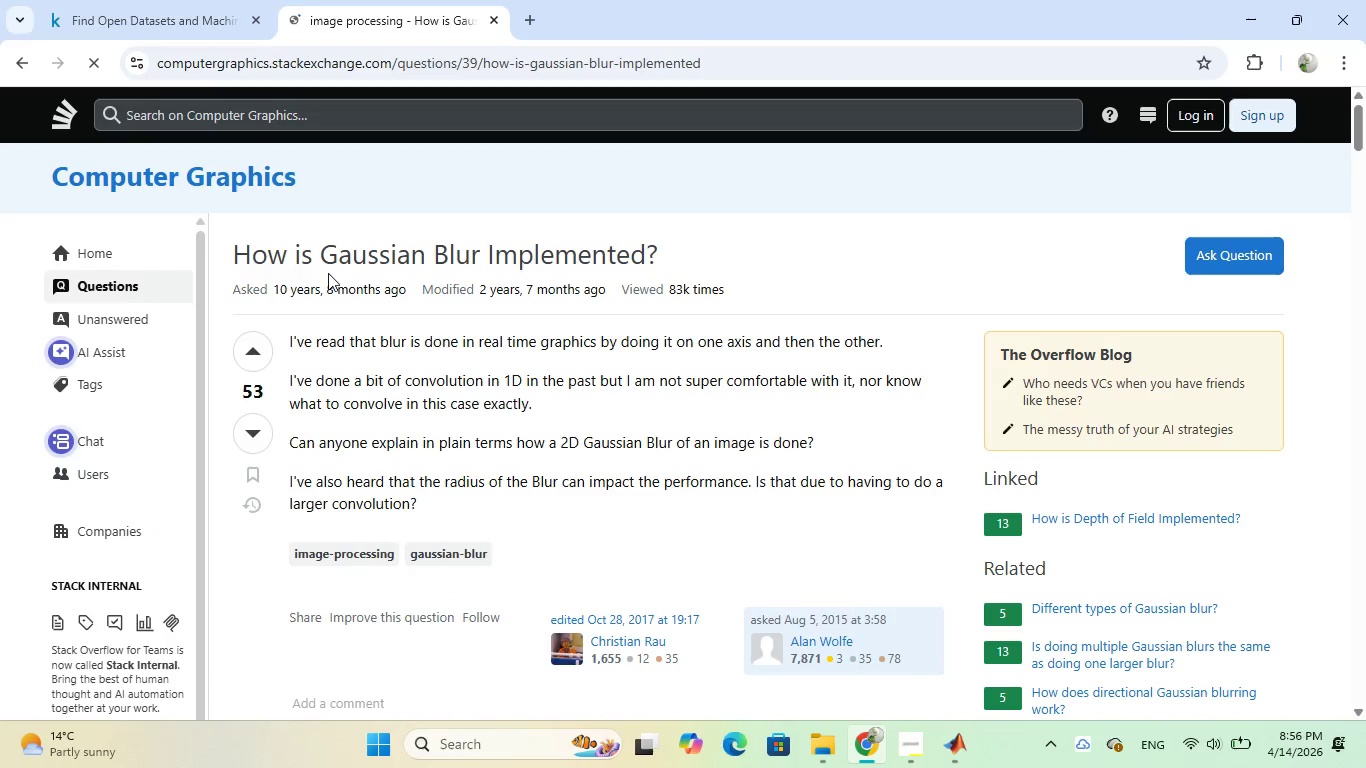 
scroll: coordinate [583, 458], scroll_direction: down, amount: 12.0
 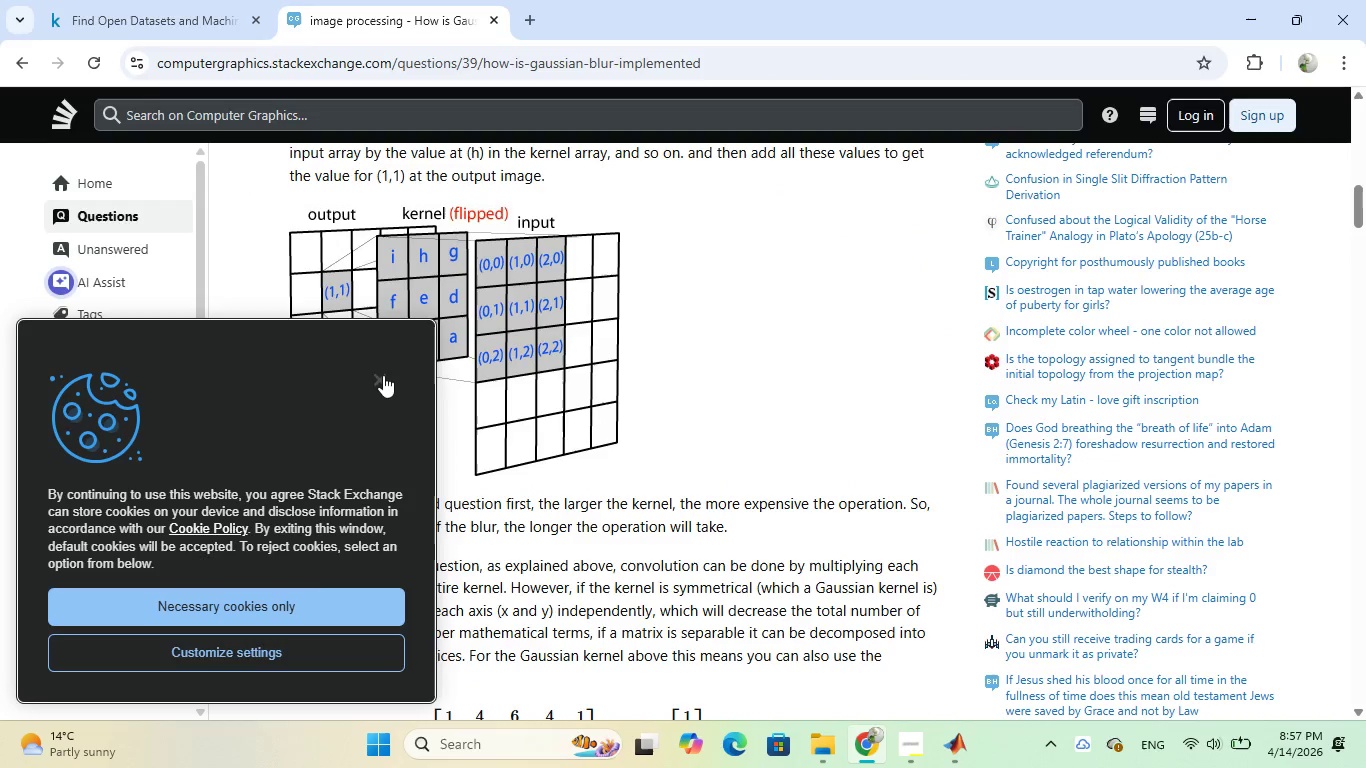 
left_click([381, 375])
 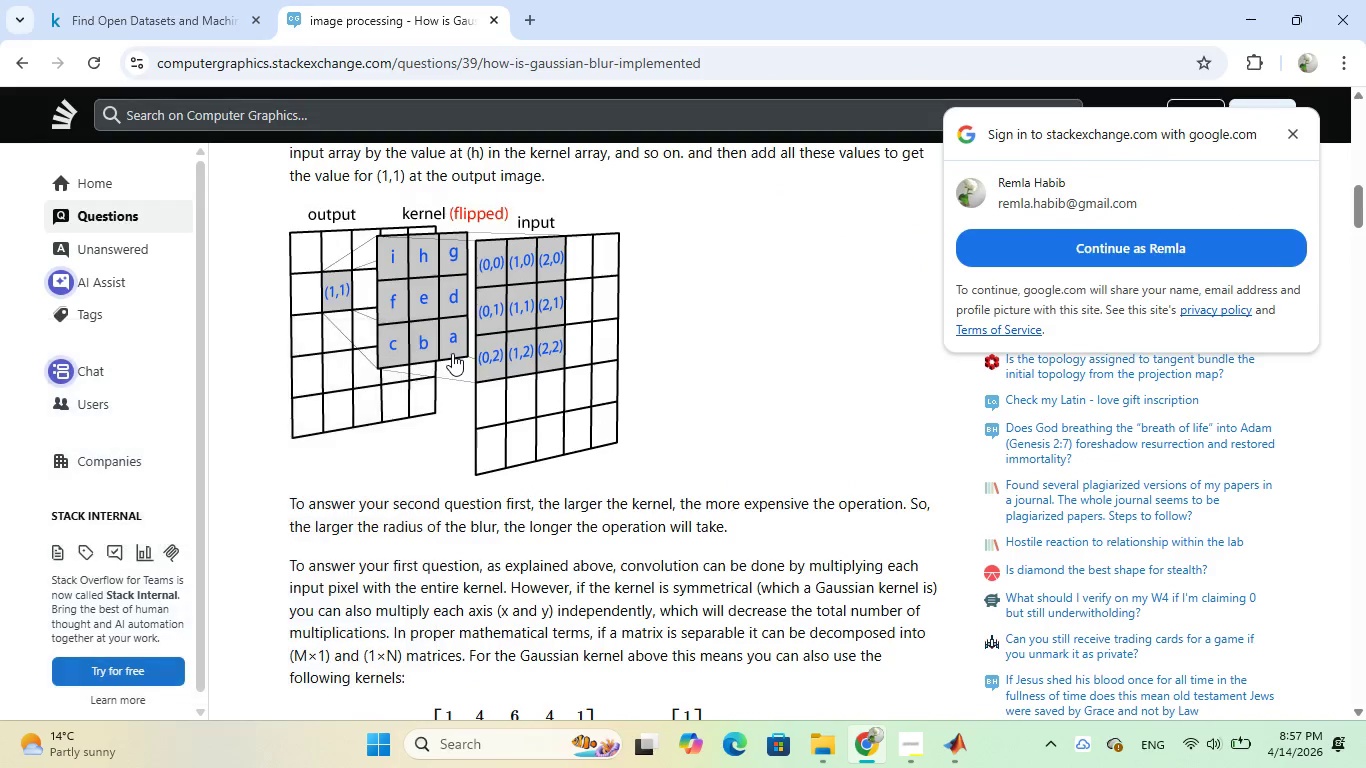 
scroll: coordinate [452, 353], scroll_direction: down, amount: 20.0
 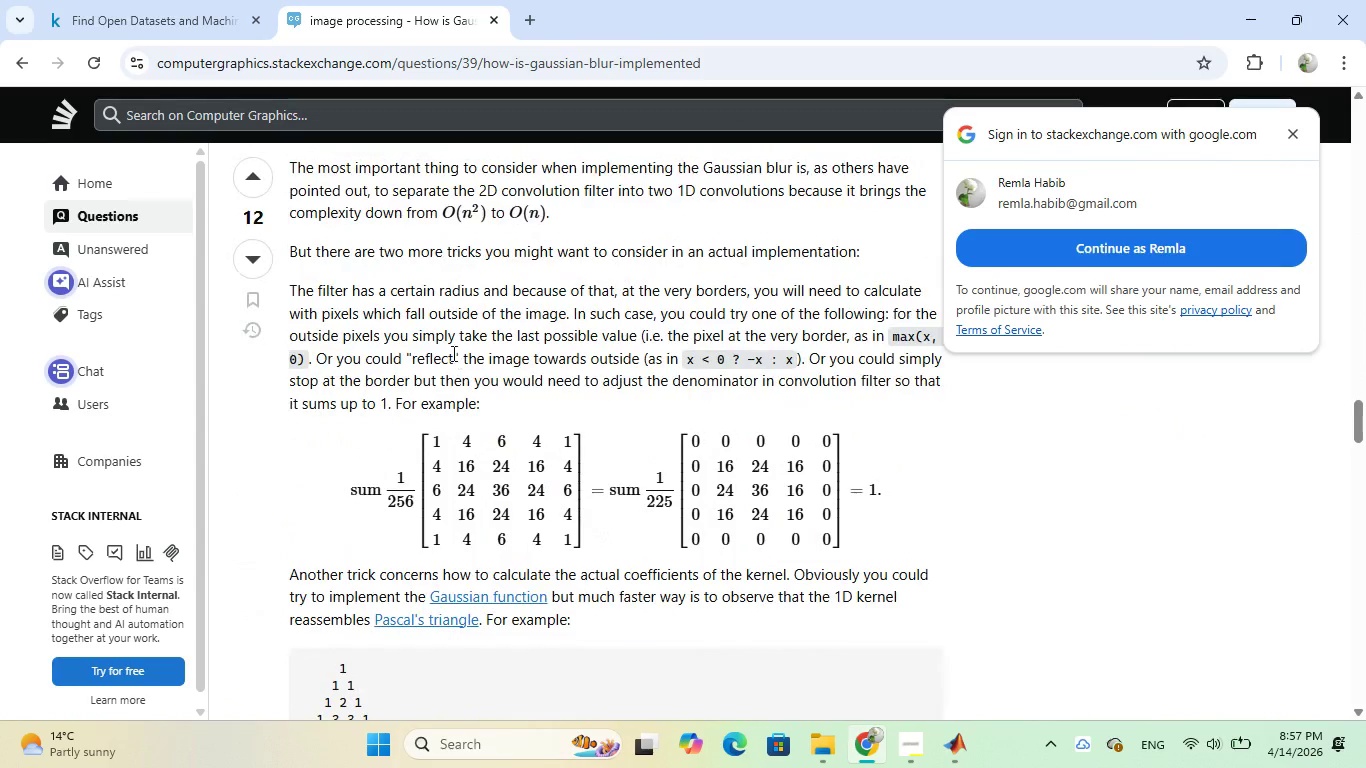 
scroll: coordinate [474, 486], scroll_direction: up, amount: 8.0
 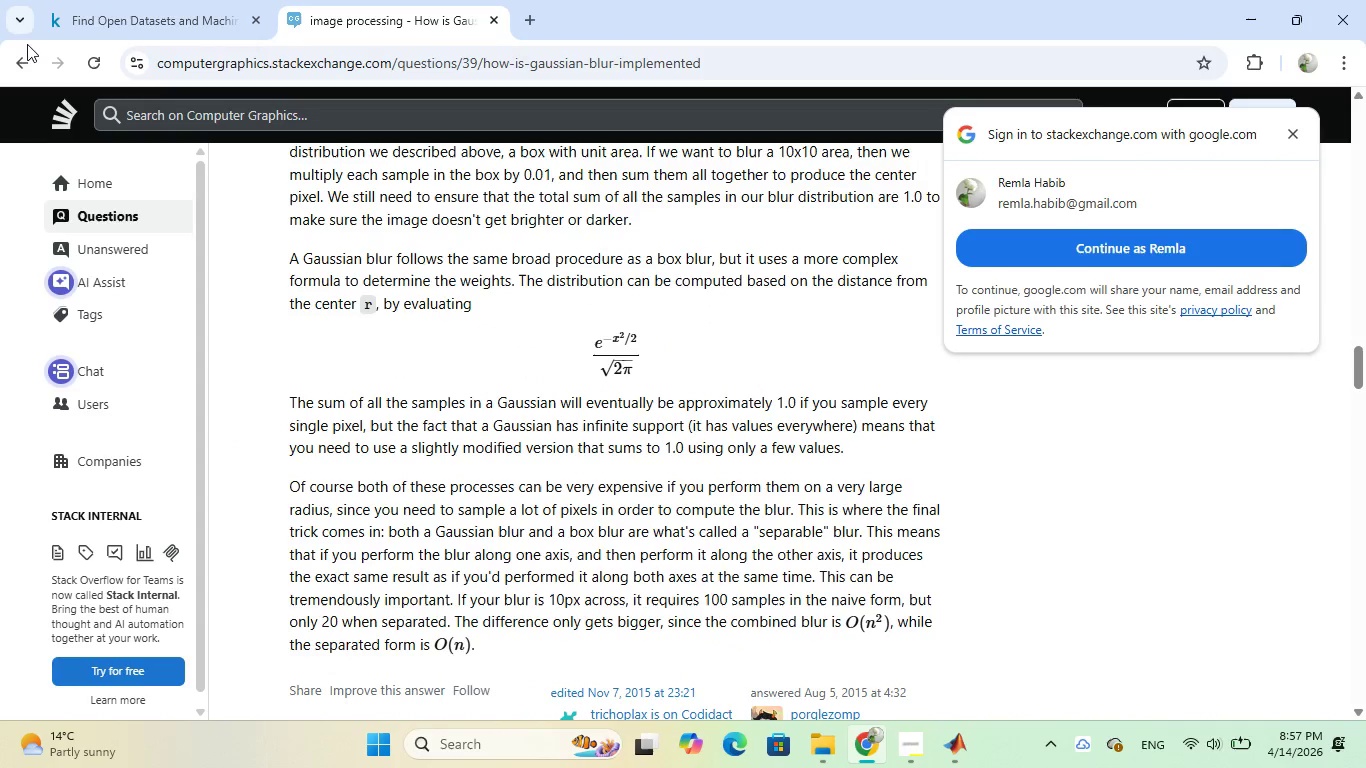 
left_click([23, 50])
 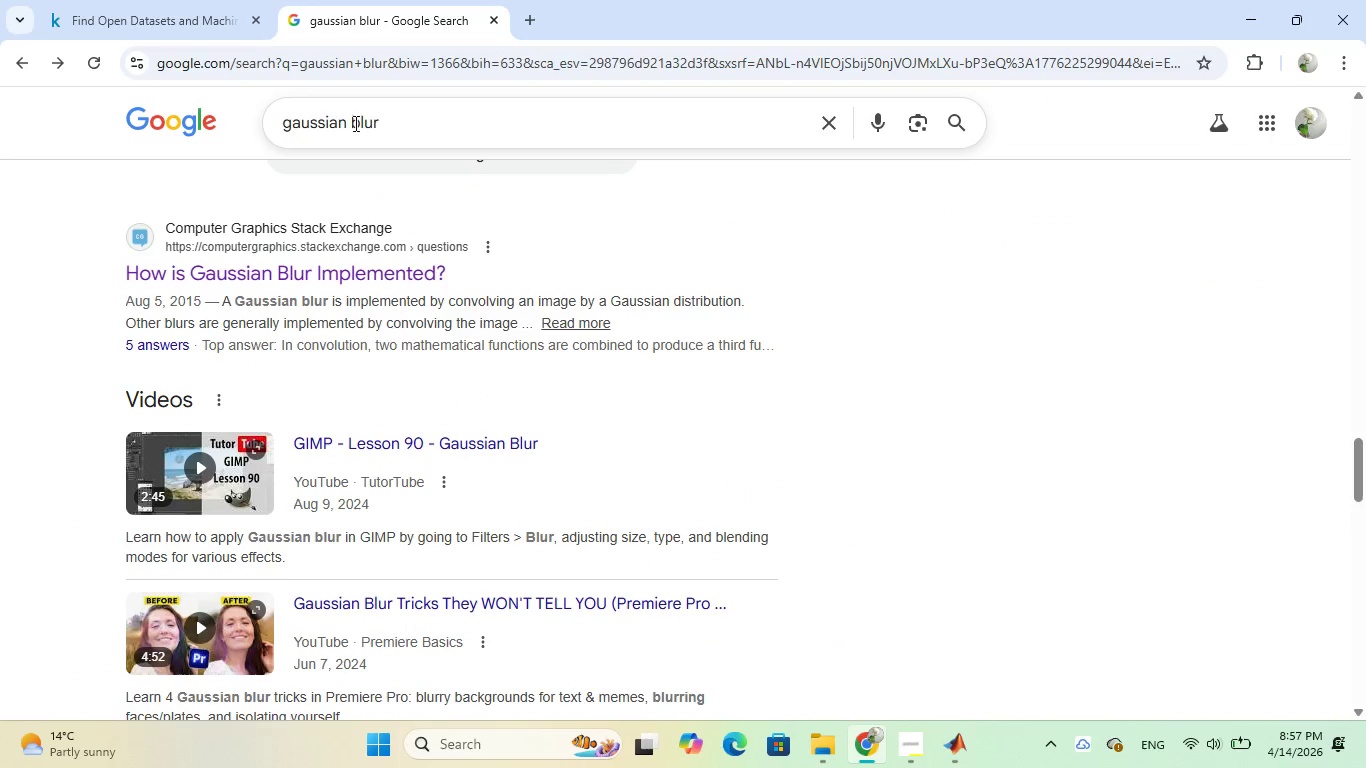 
left_click([401, 134])
 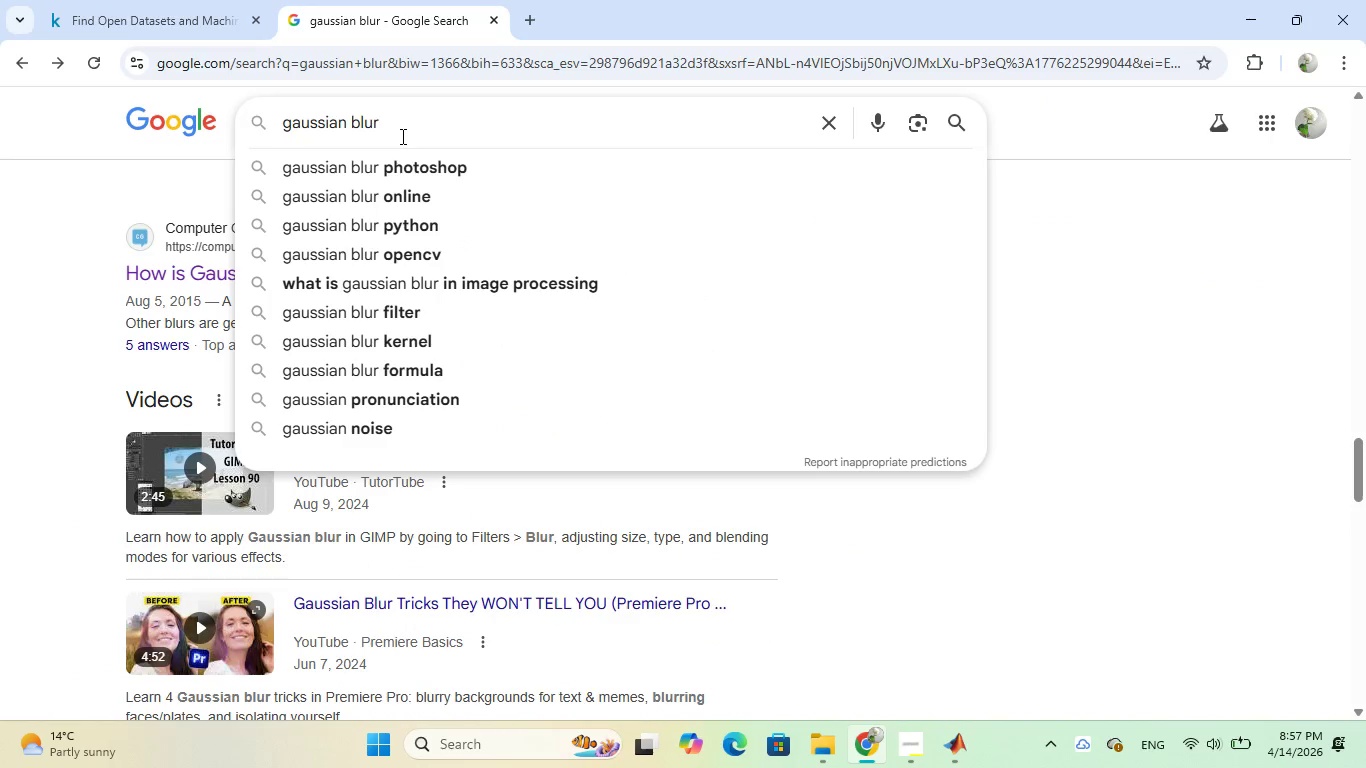 
type( in m)
 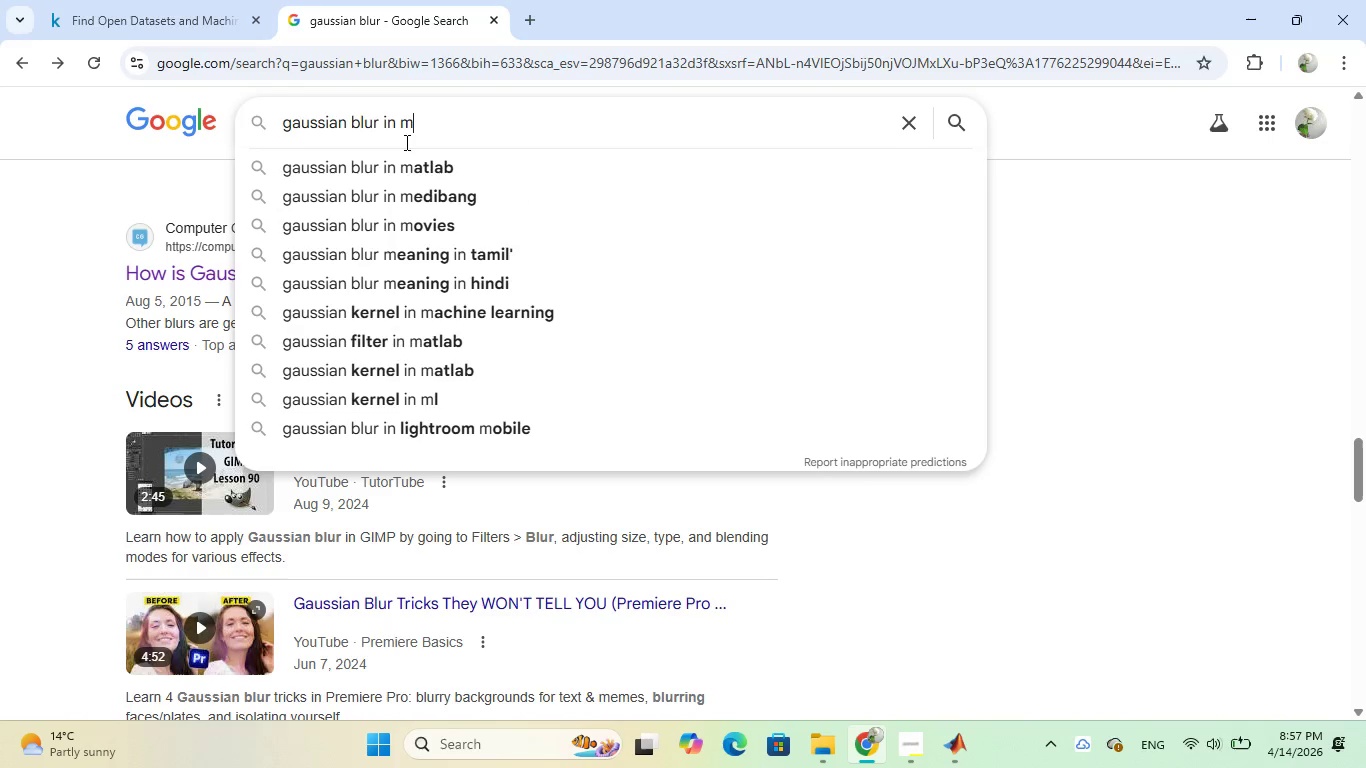 
left_click([404, 158])
 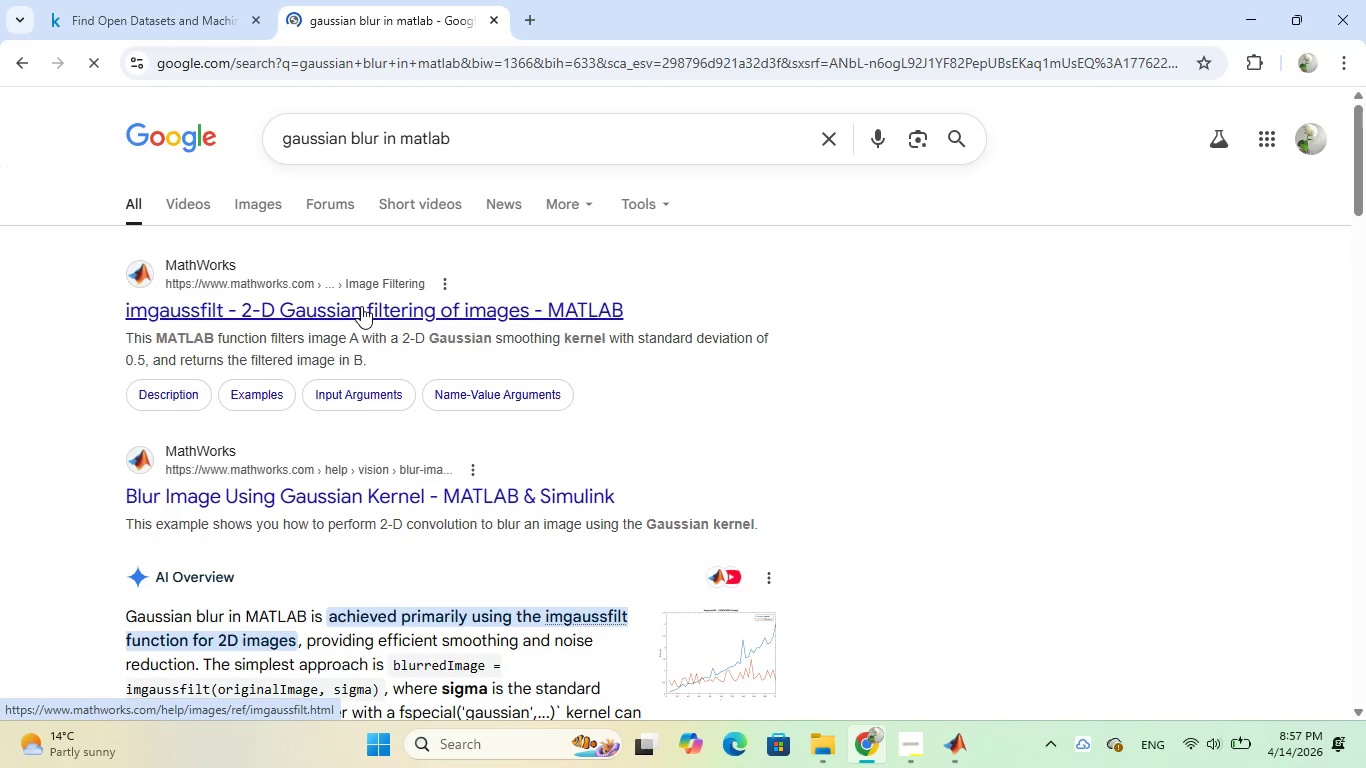 
left_click([361, 306])
 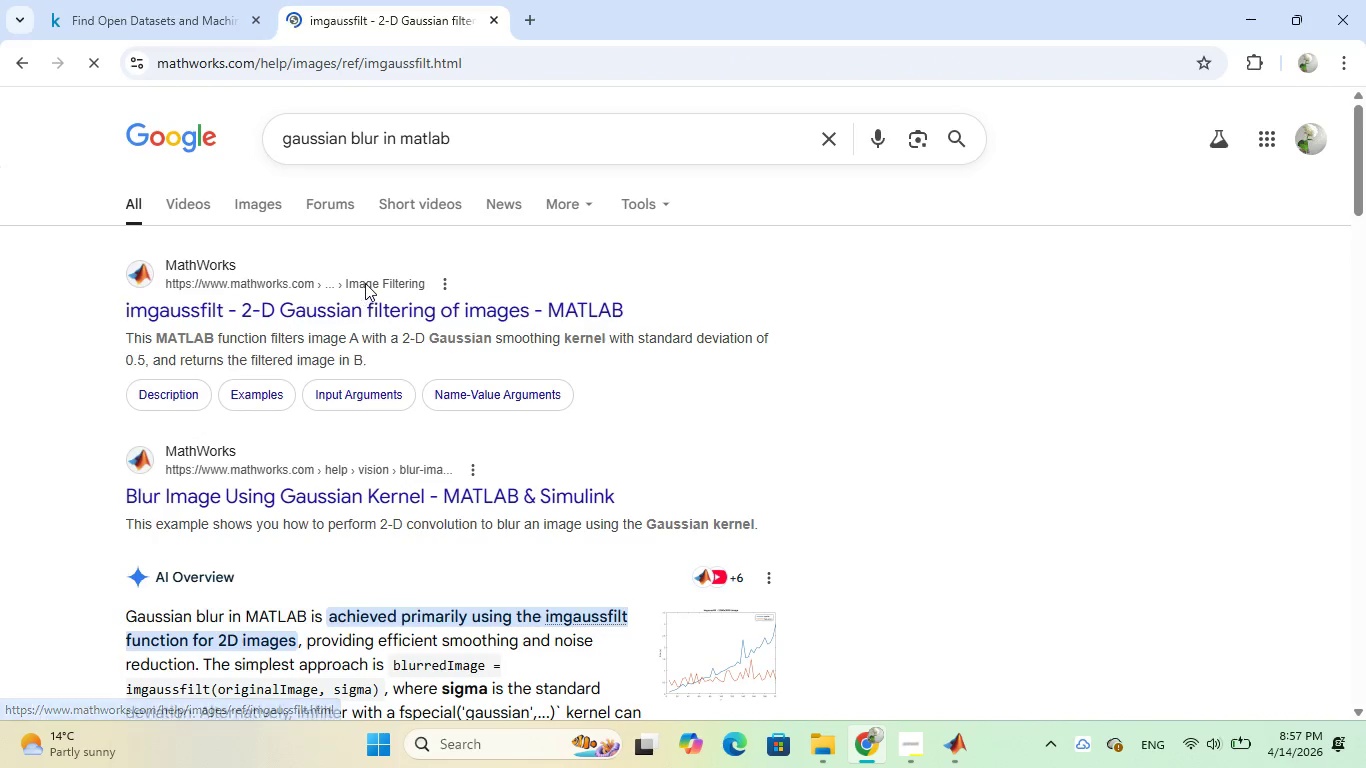 
mouse_move([396, 282])
 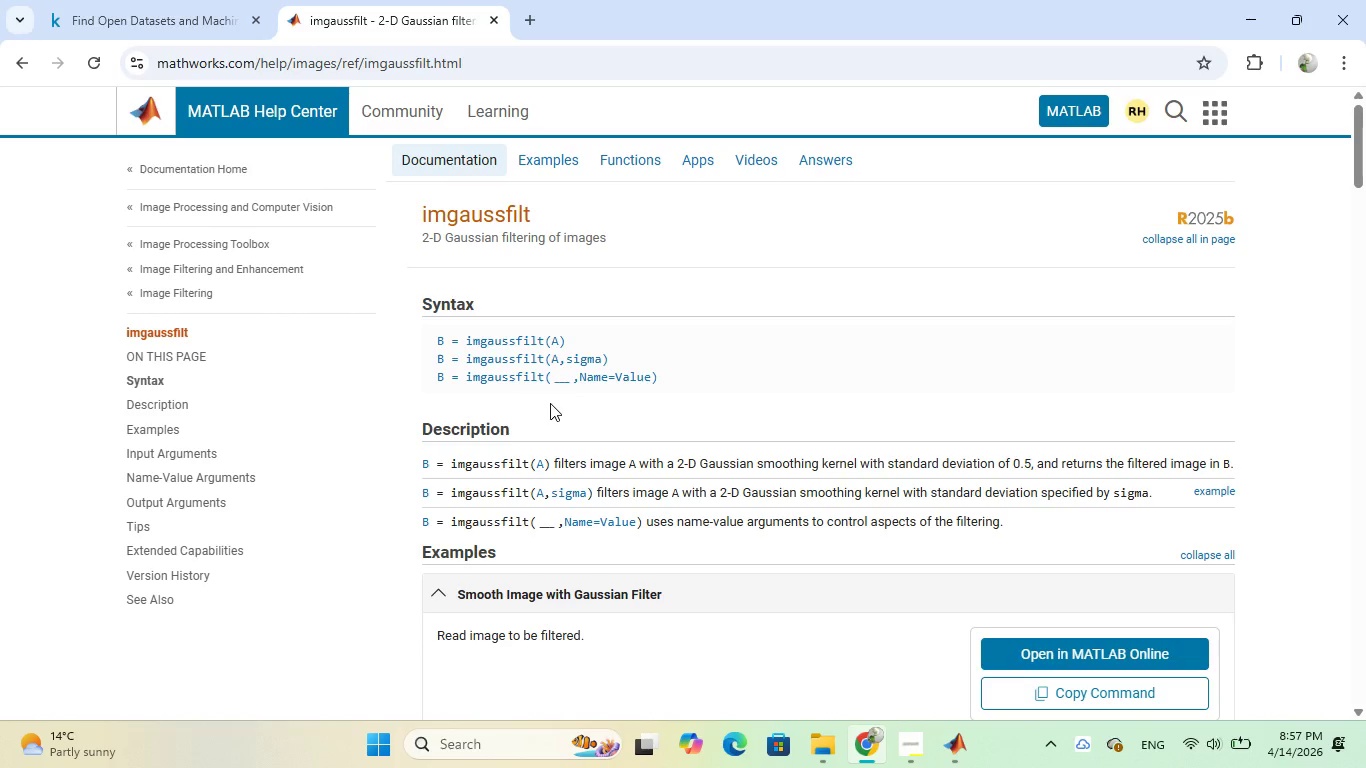 
wait(20.06)
 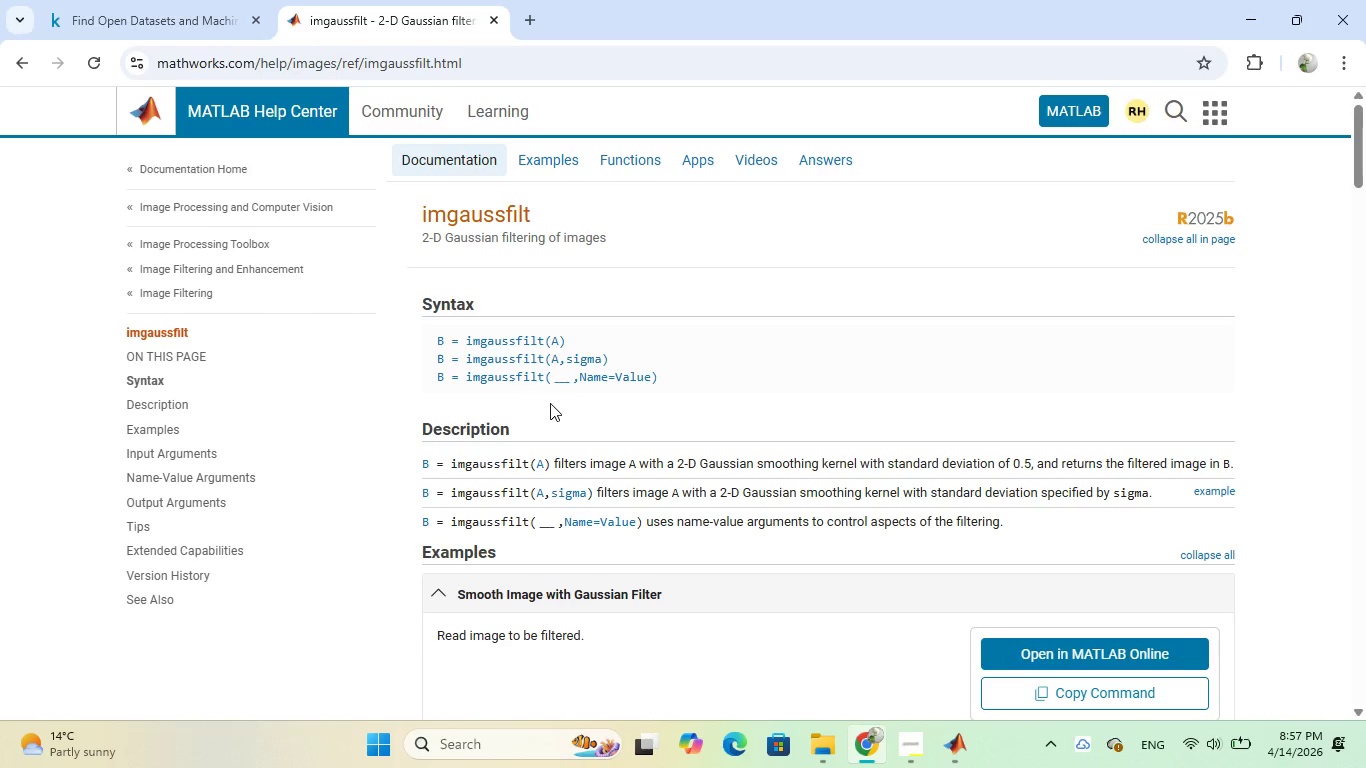 
left_click([1007, 649])
 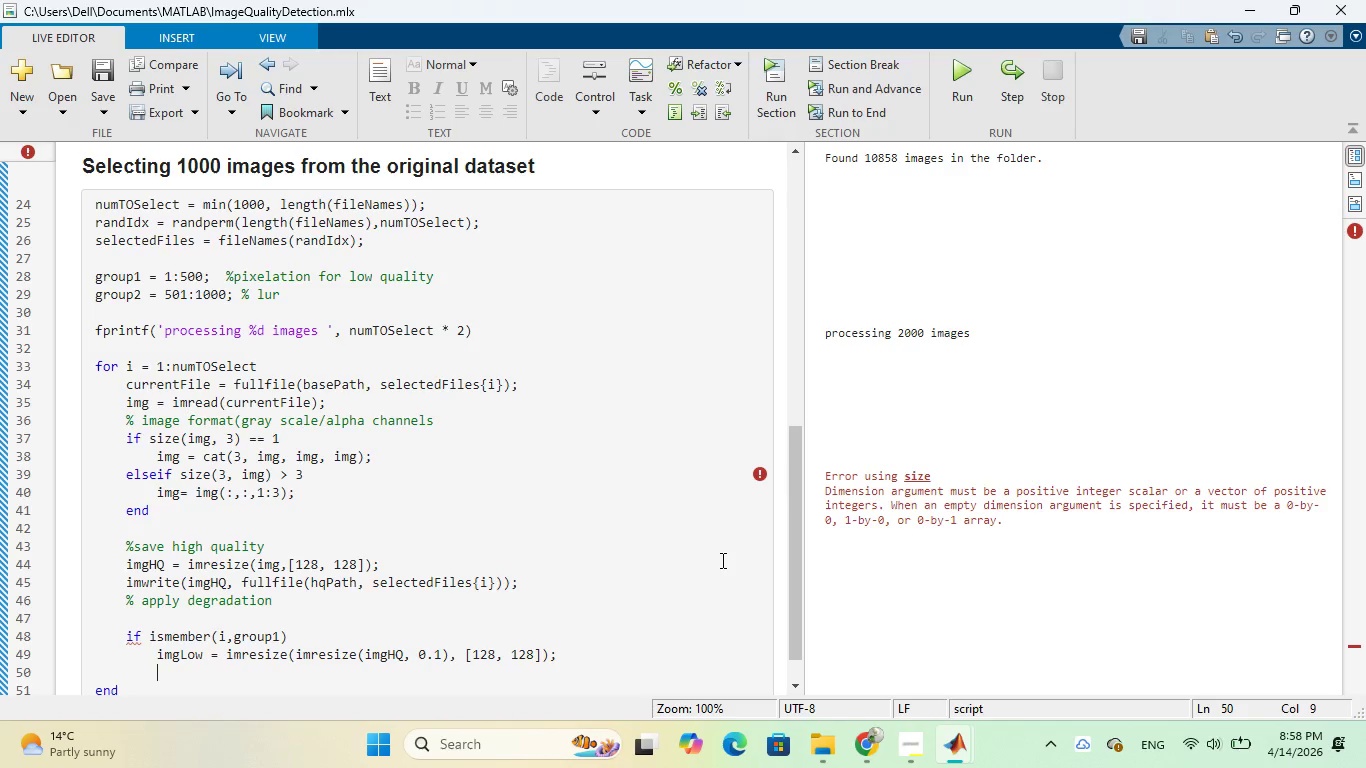 
wait(20.17)
 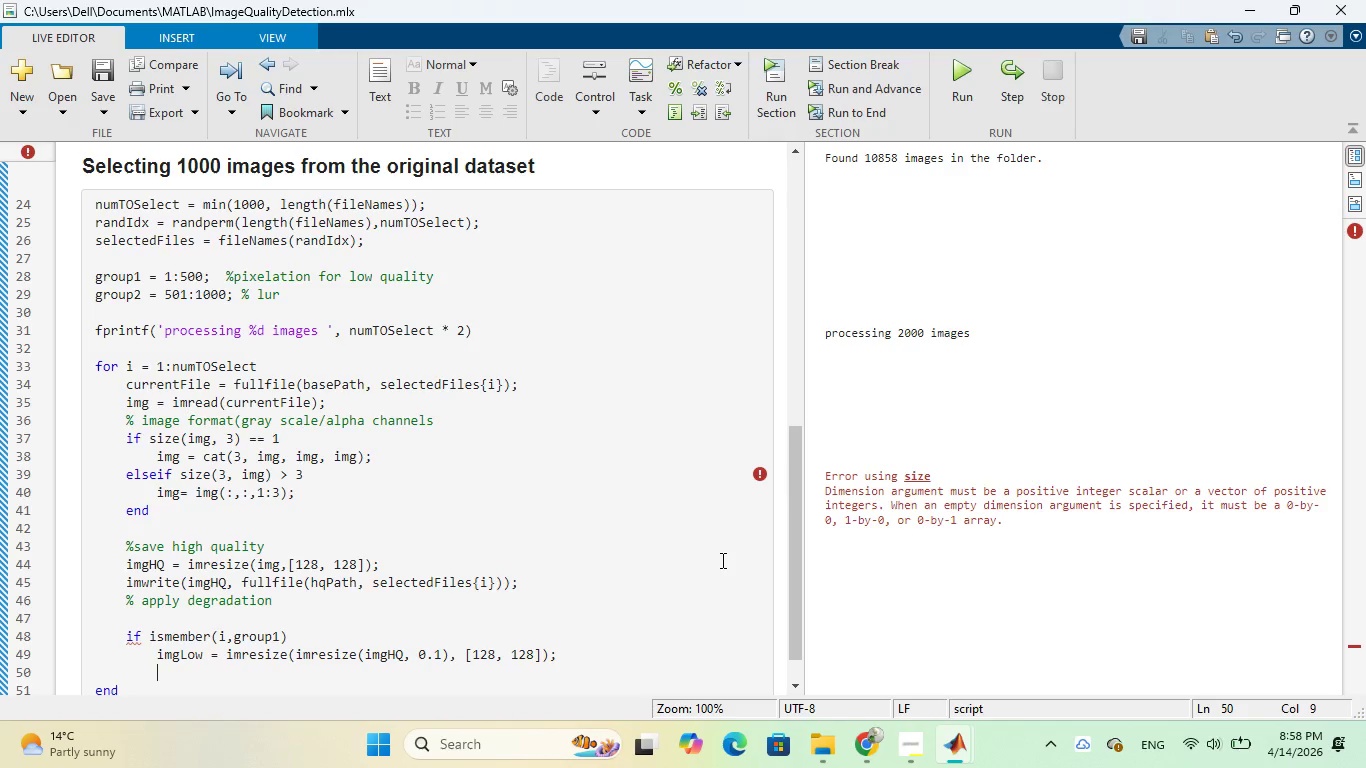 
type(sfx = )
 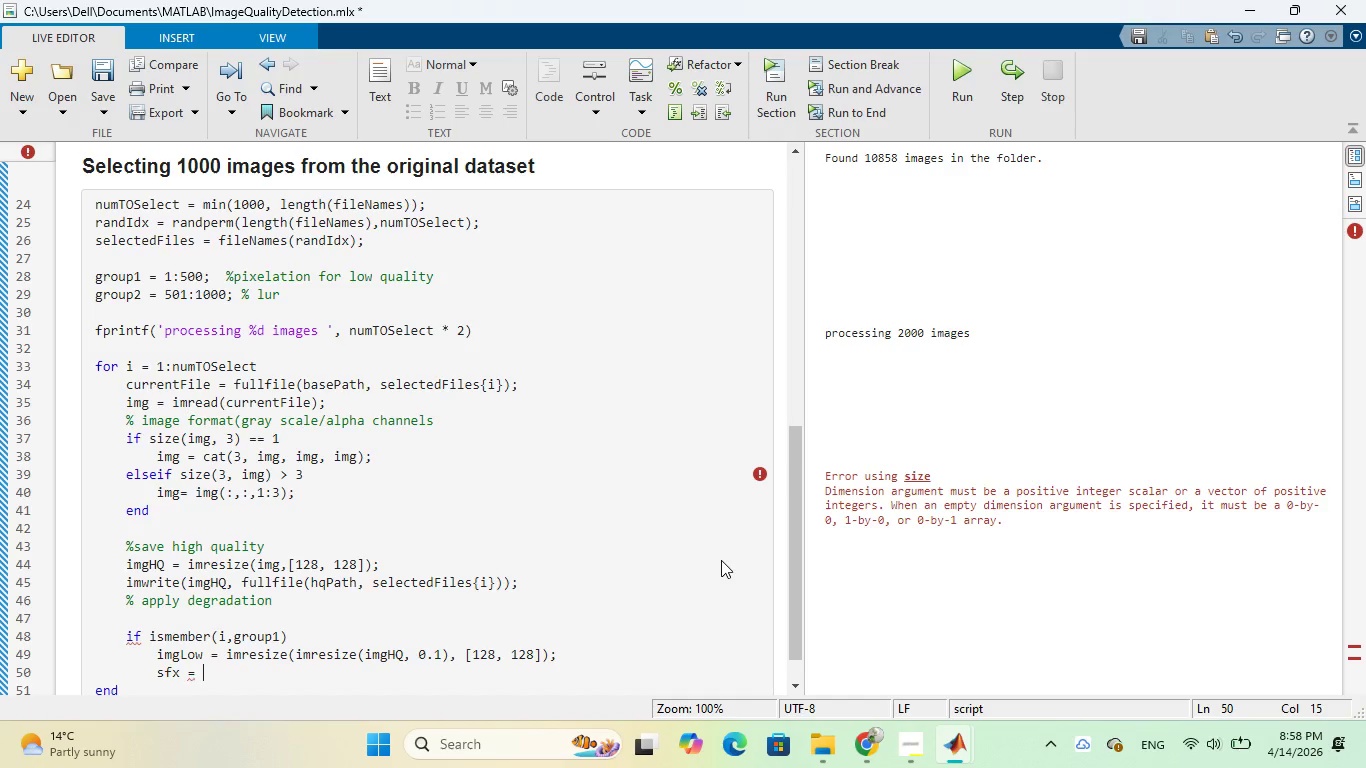 
type('_pixelated)
 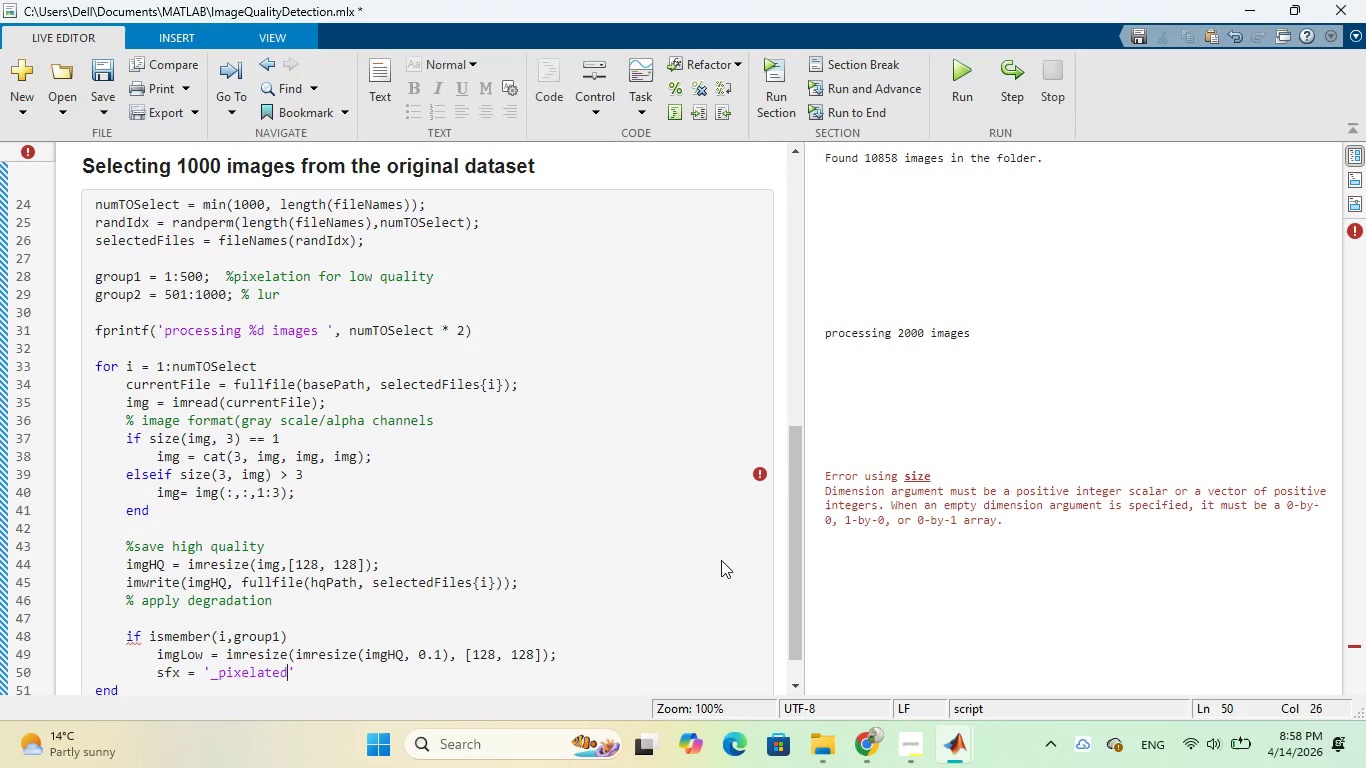 
key(ArrowRight)
 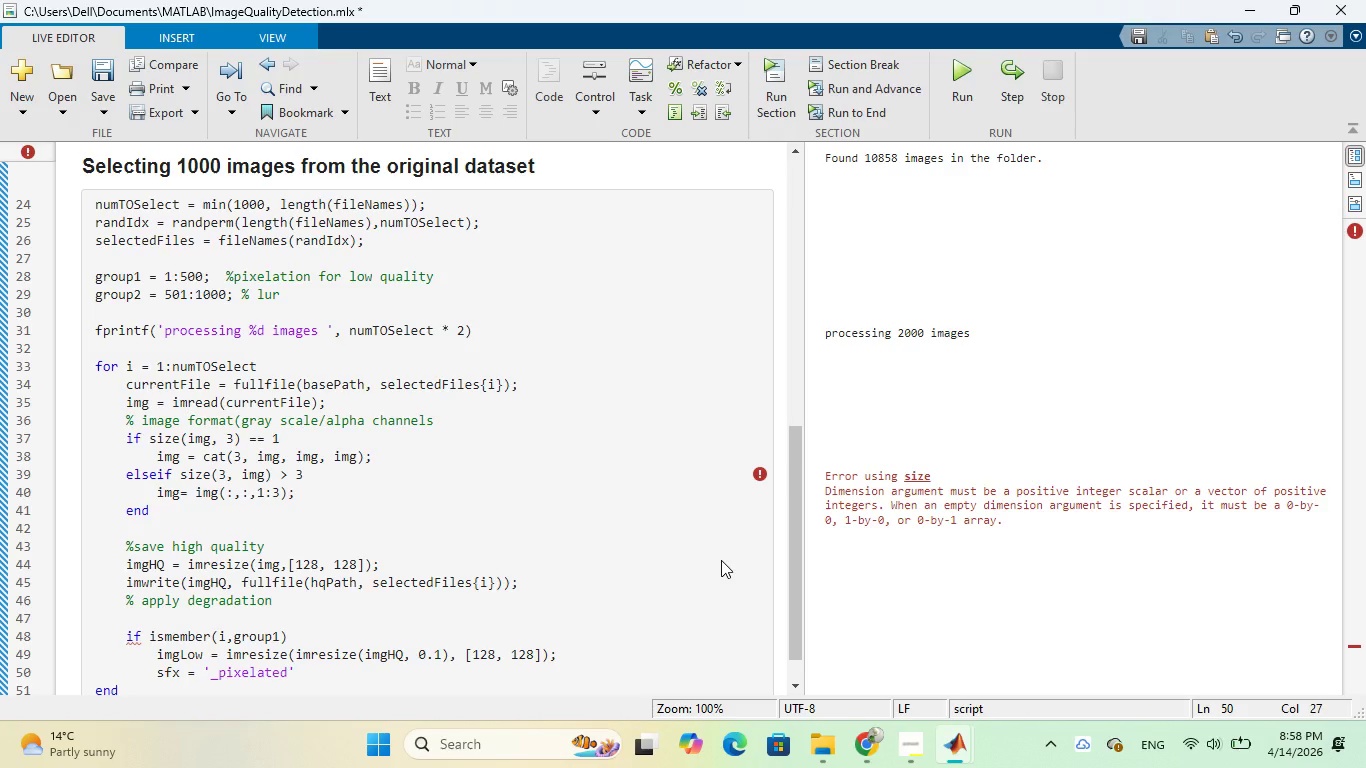 
key(Semicolon)
 